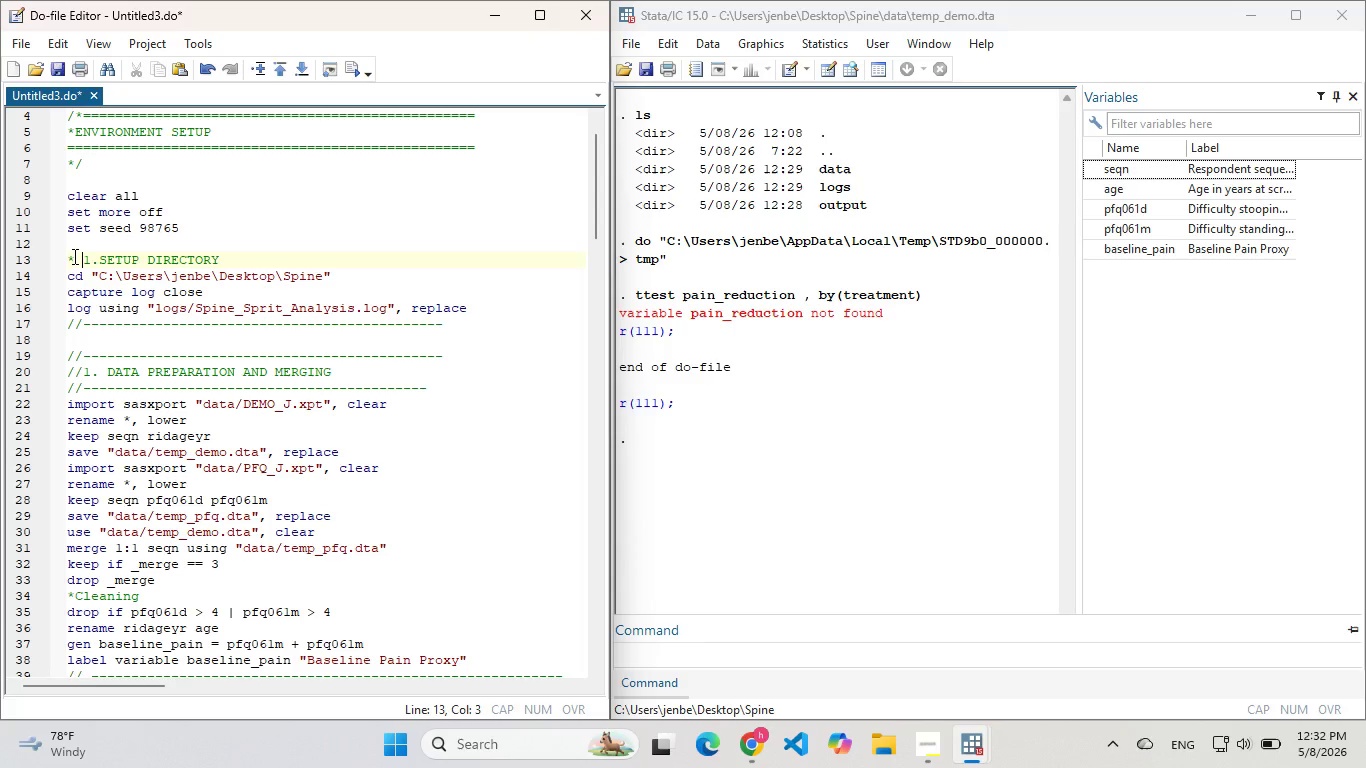 
key(Space)
 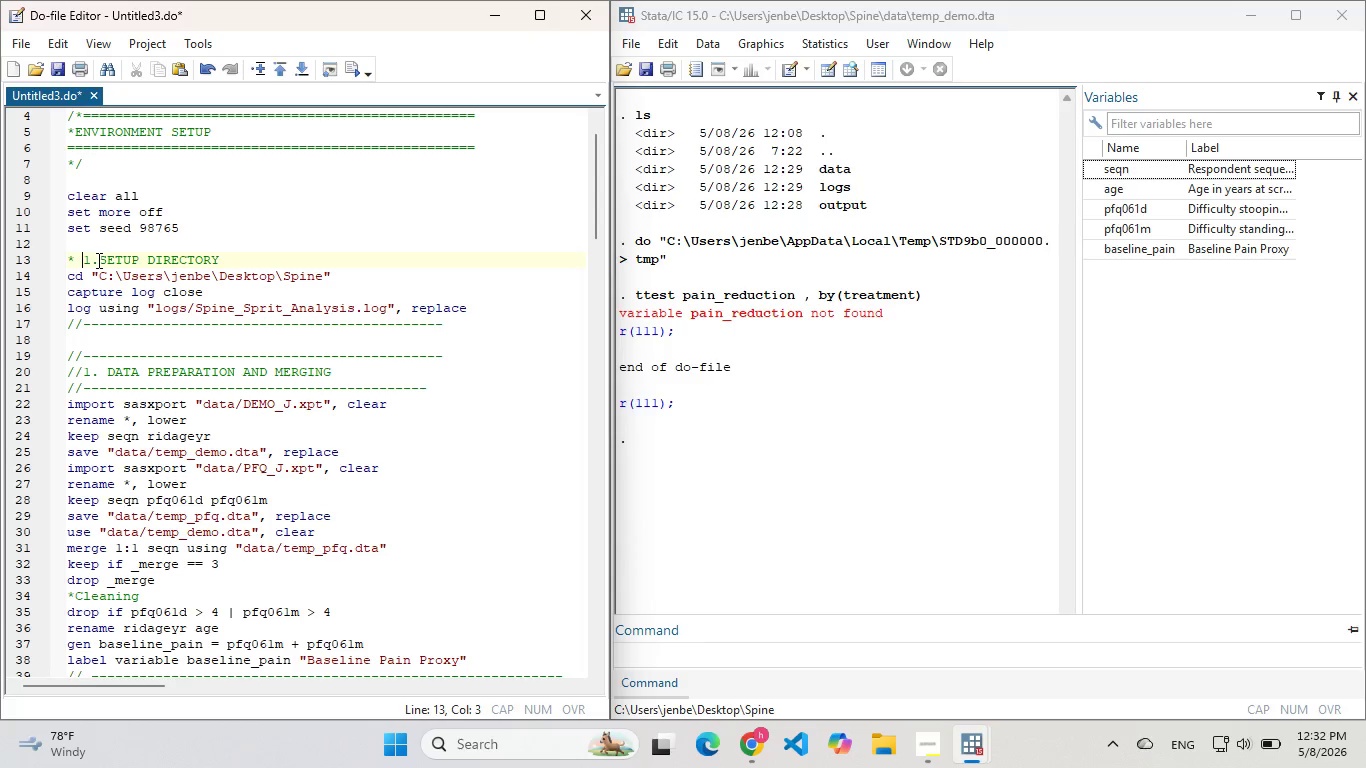 
left_click([97, 260])
 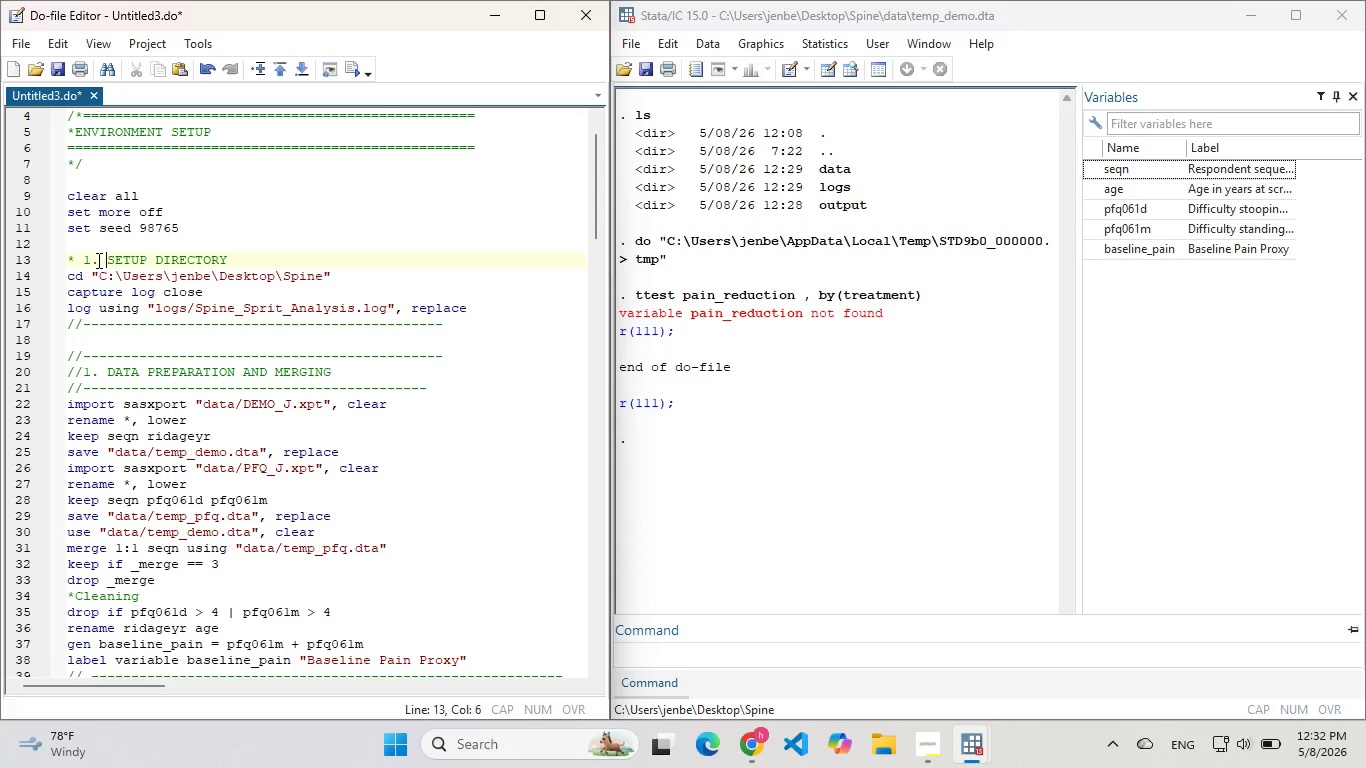 
key(Space)
 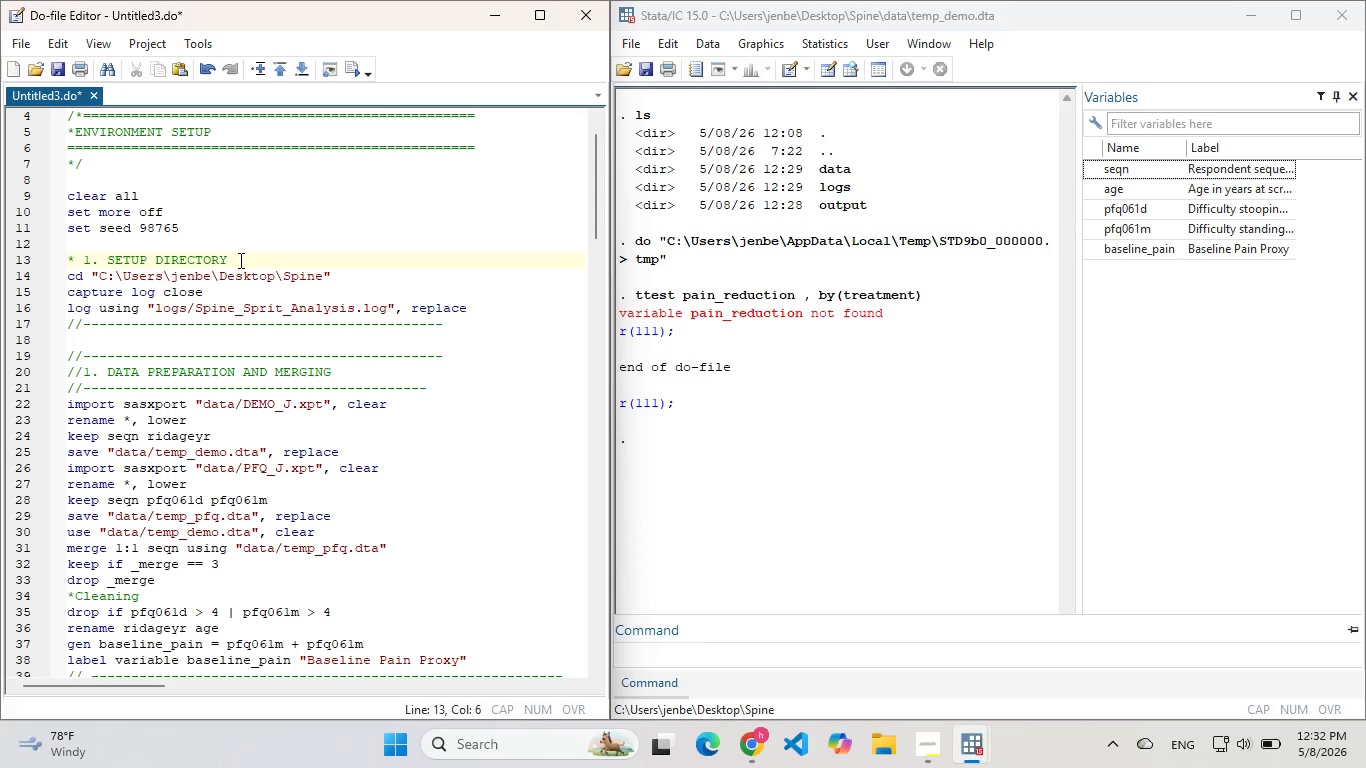 
left_click([239, 260])
 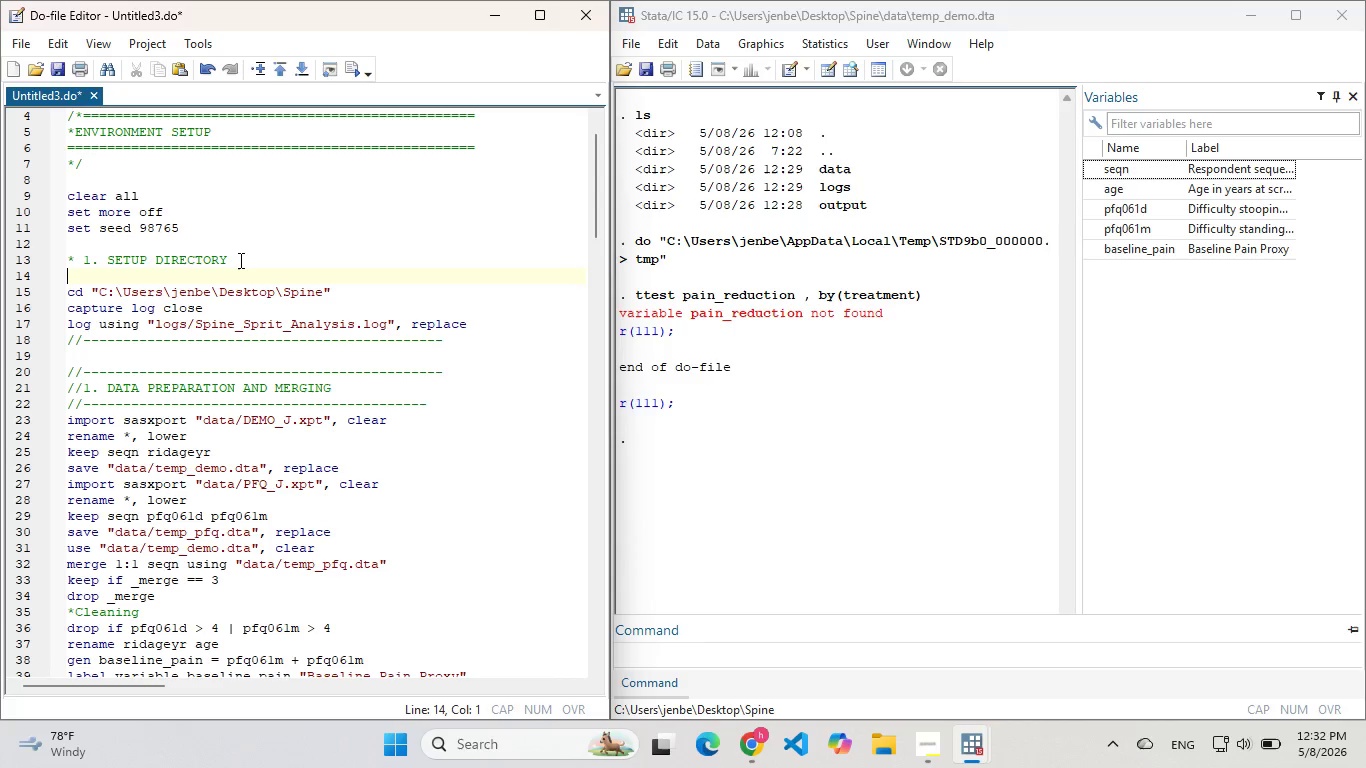 
key(Enter)
 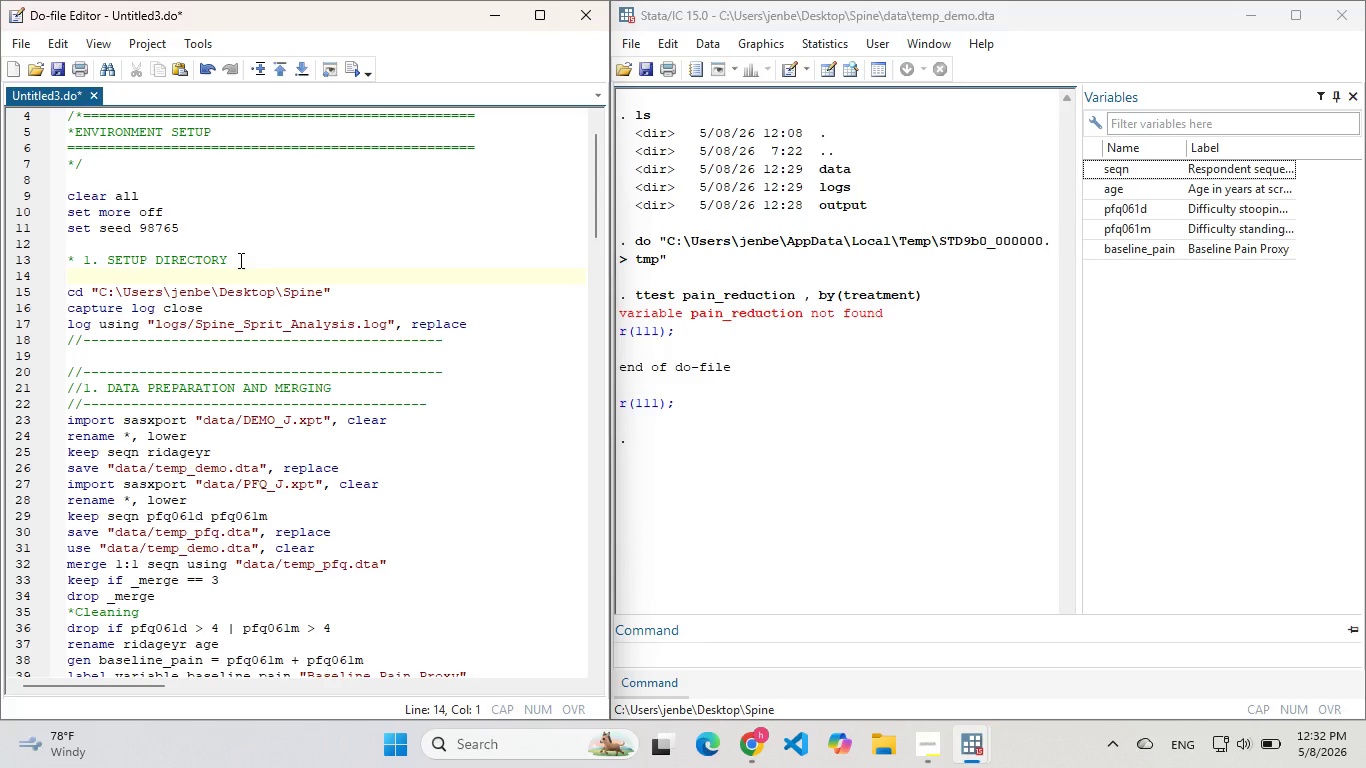 
left_click_drag(start_coordinate=[195, 224], to_coordinate=[68, 191])
 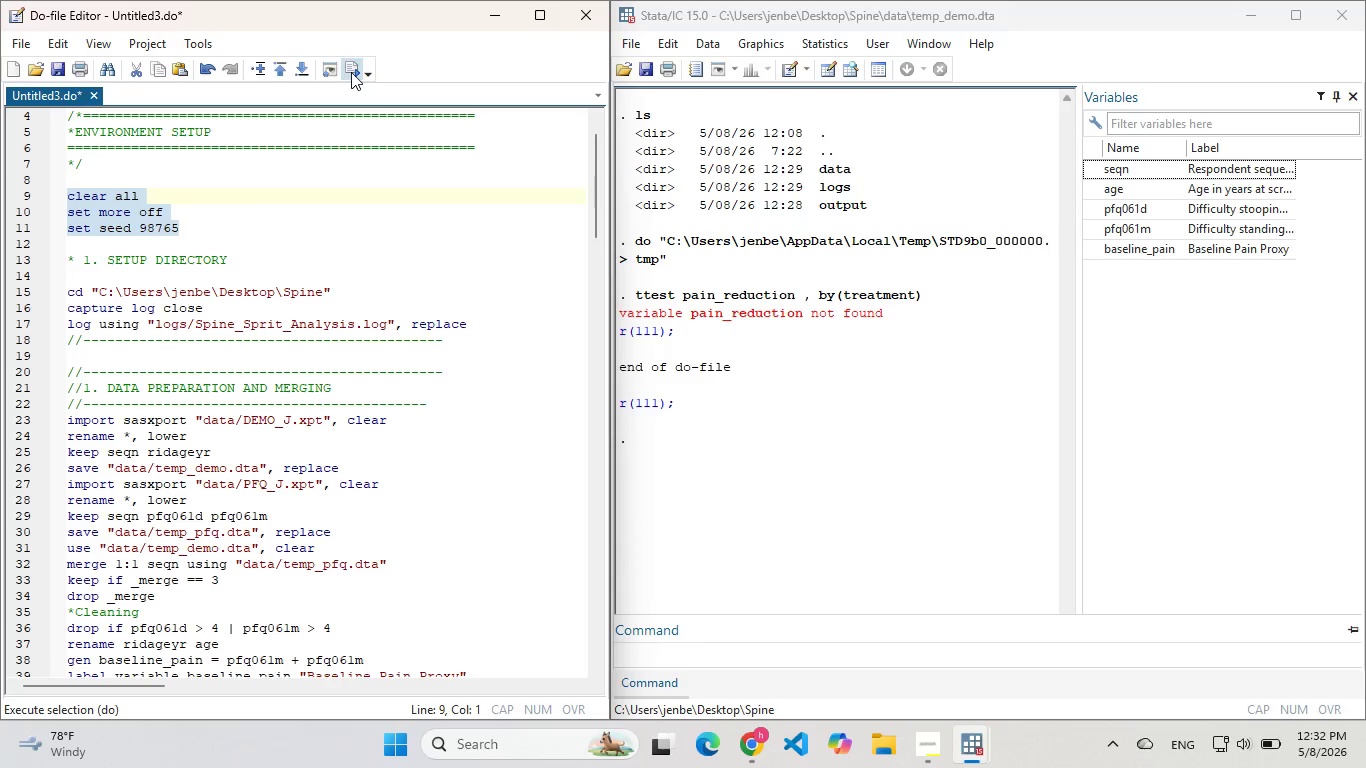 
left_click([351, 72])
 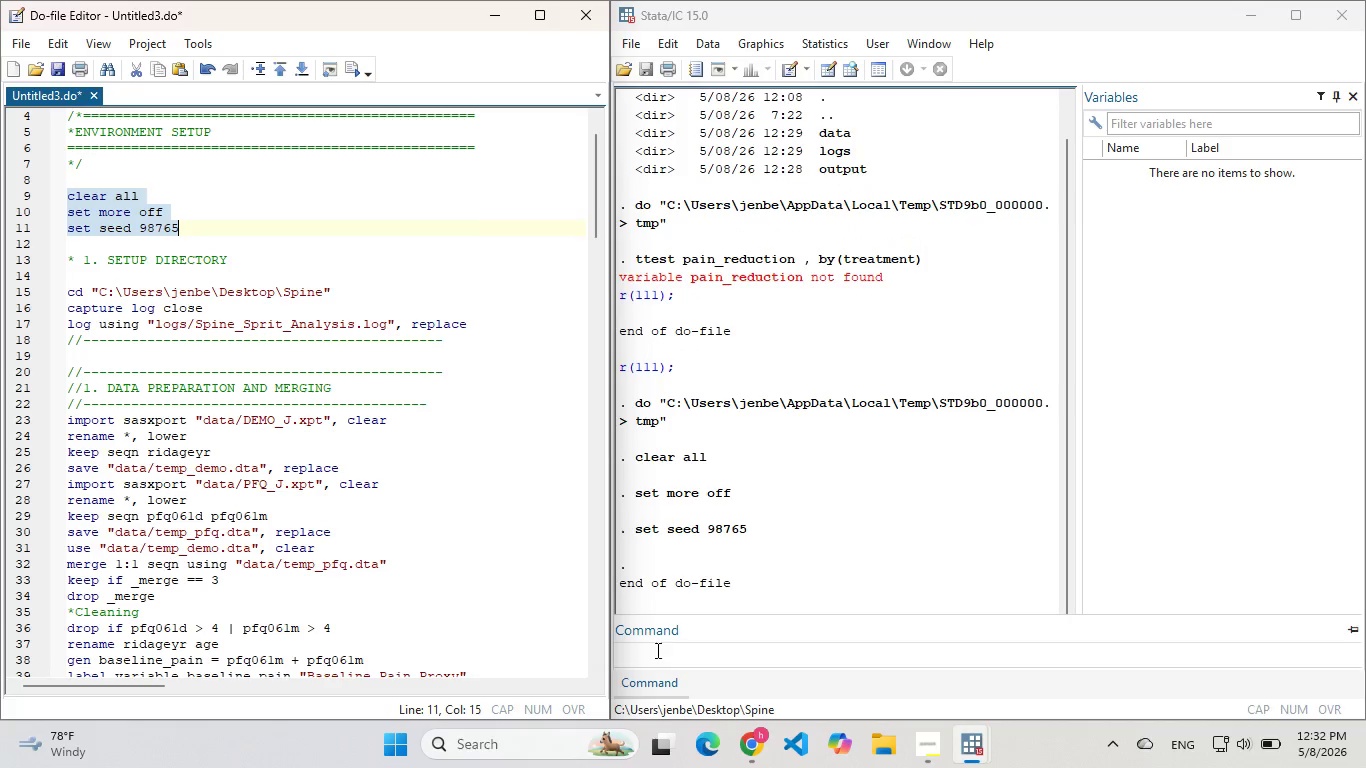 
left_click([657, 647])
 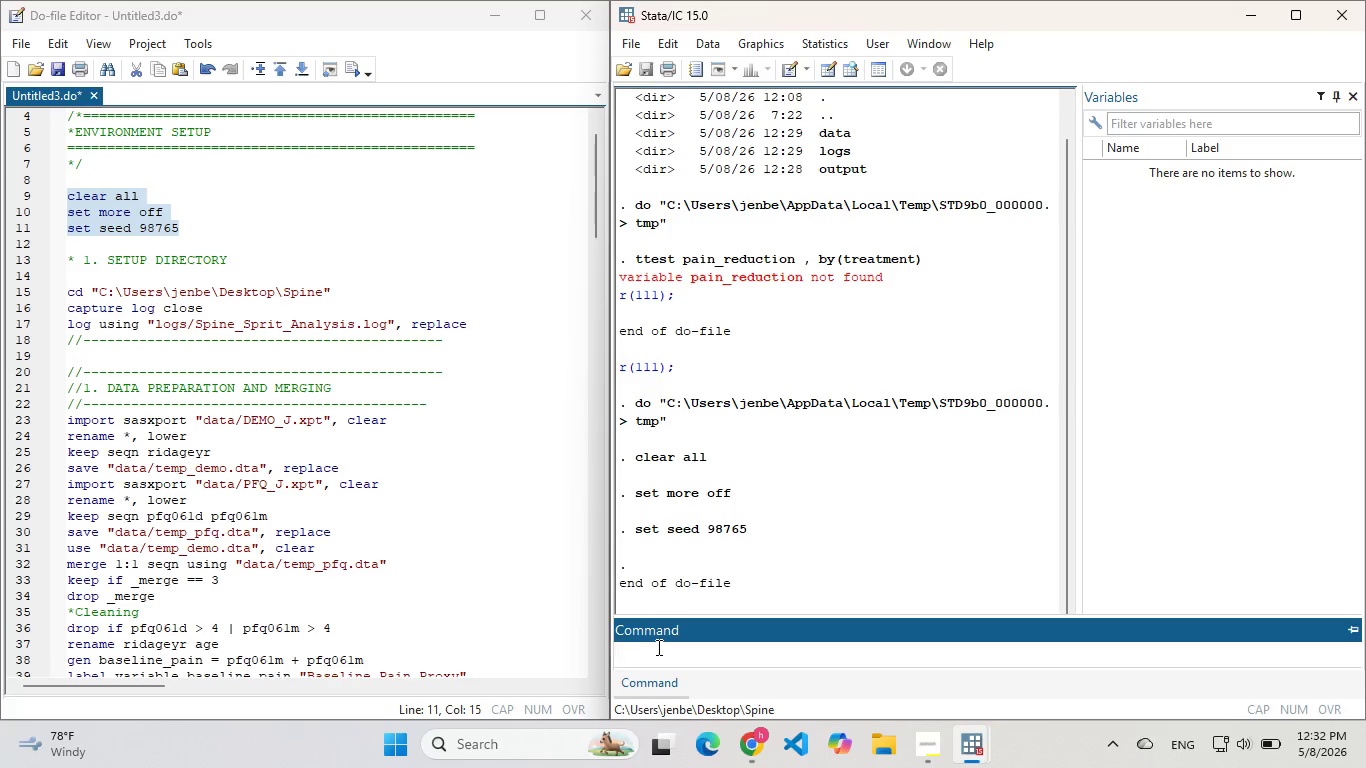 
type(cls)
 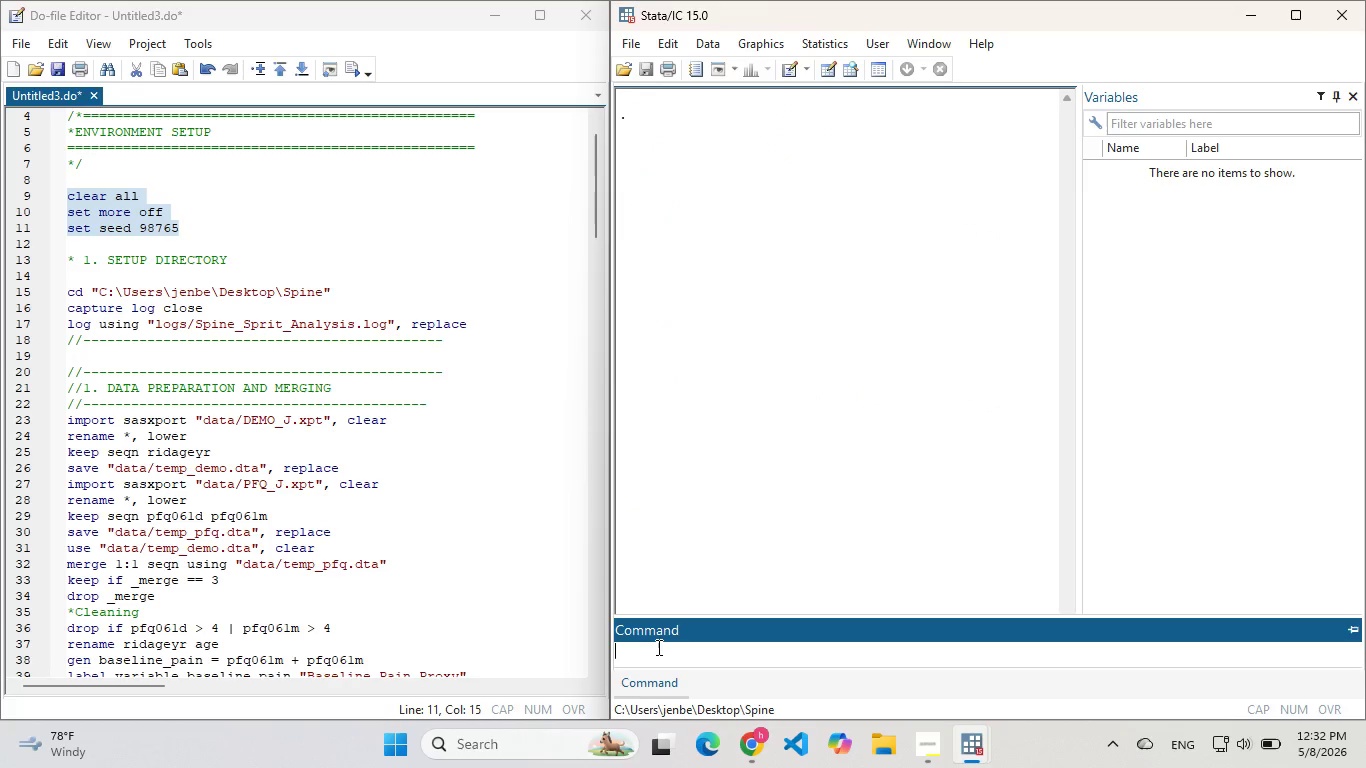 
key(Enter)
 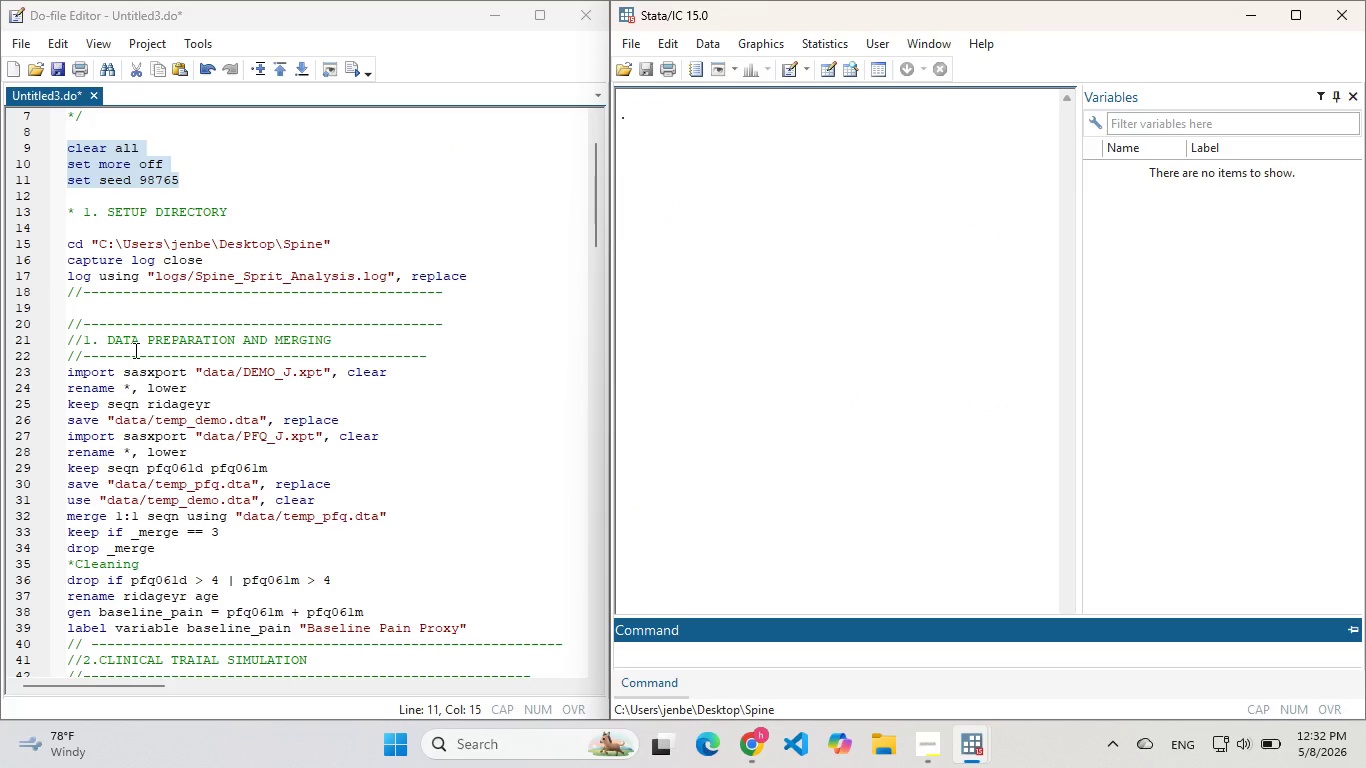 
wait(12.11)
 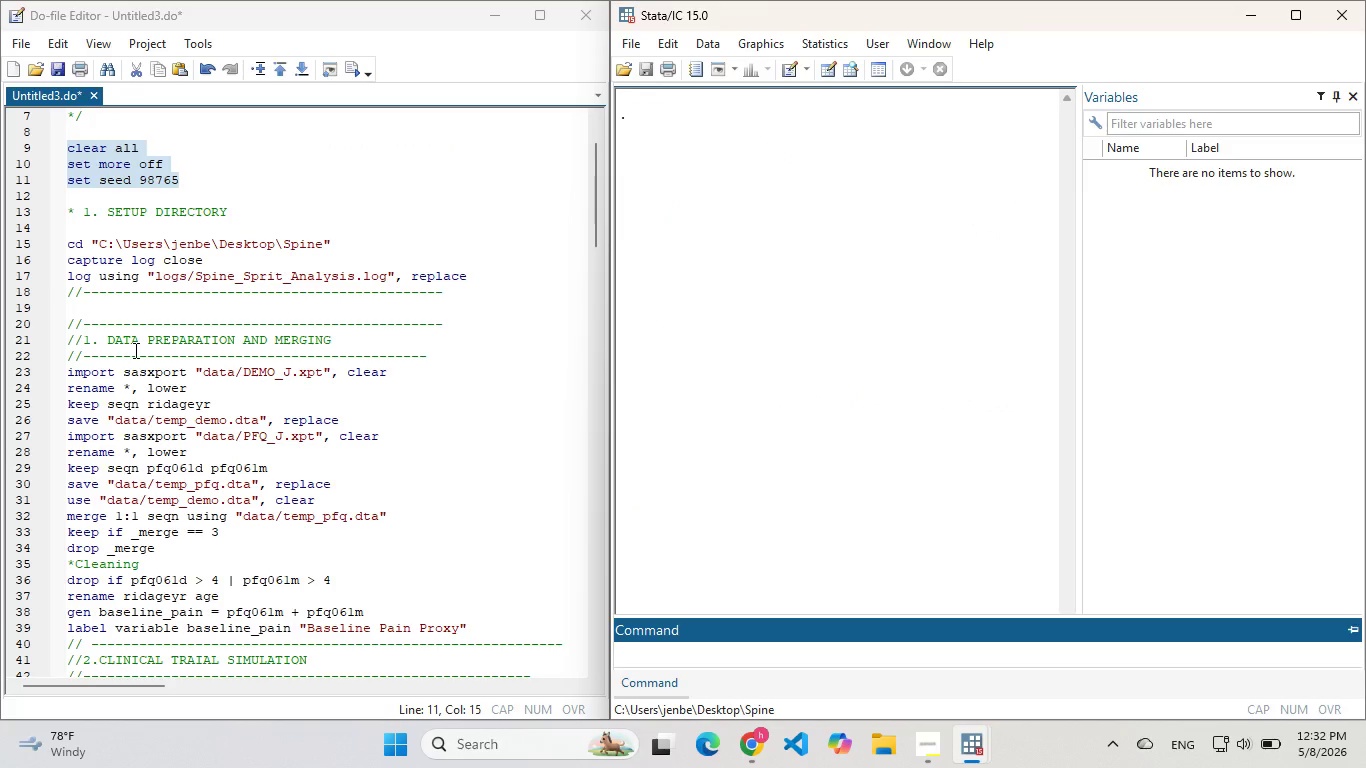 
left_click([471, 280])
 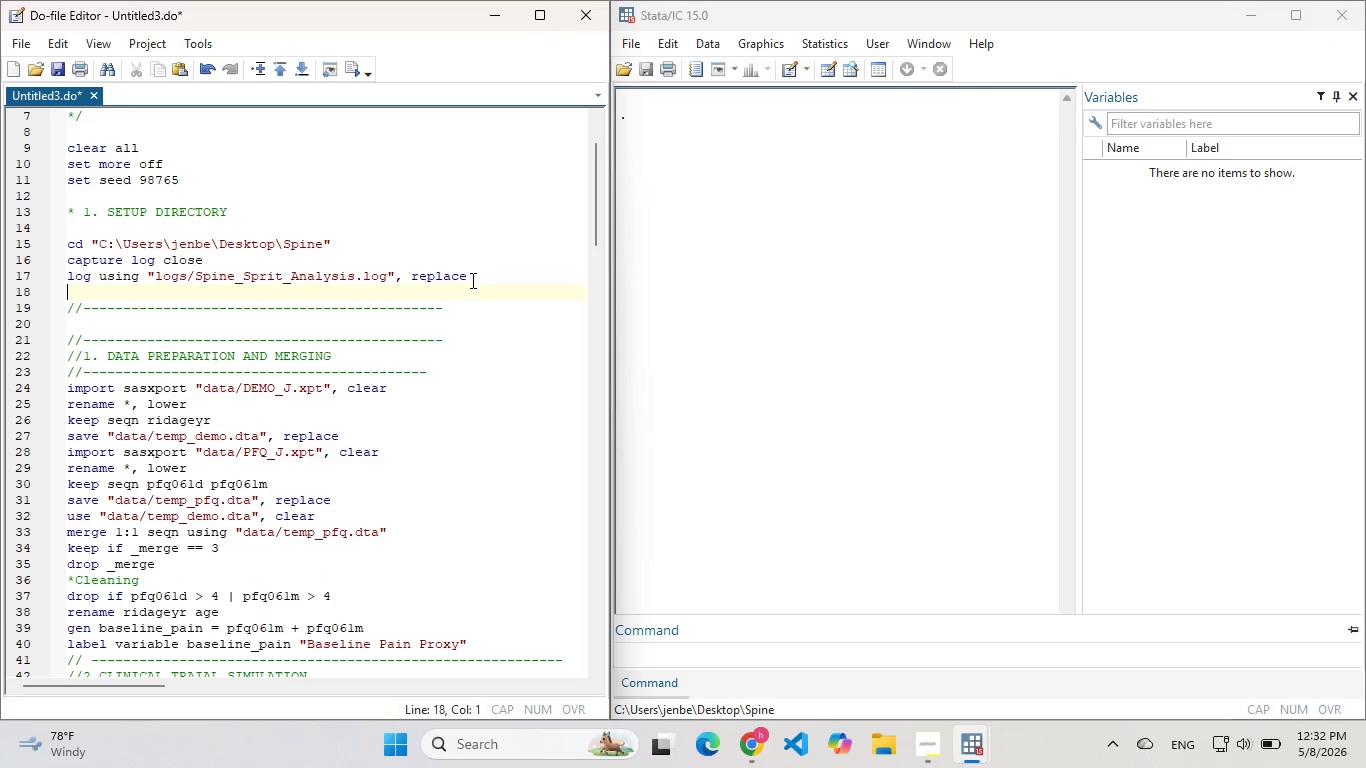 
key(Enter)
 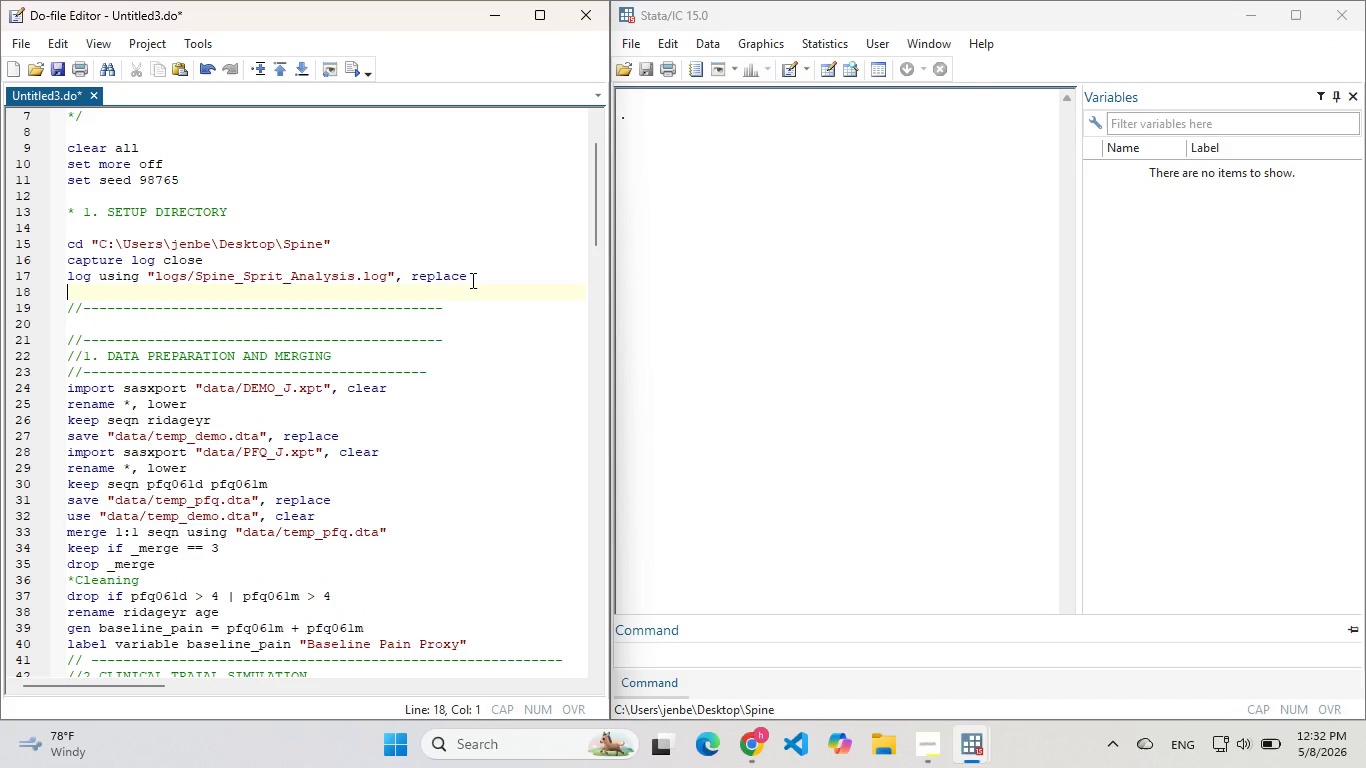 
wait(5.38)
 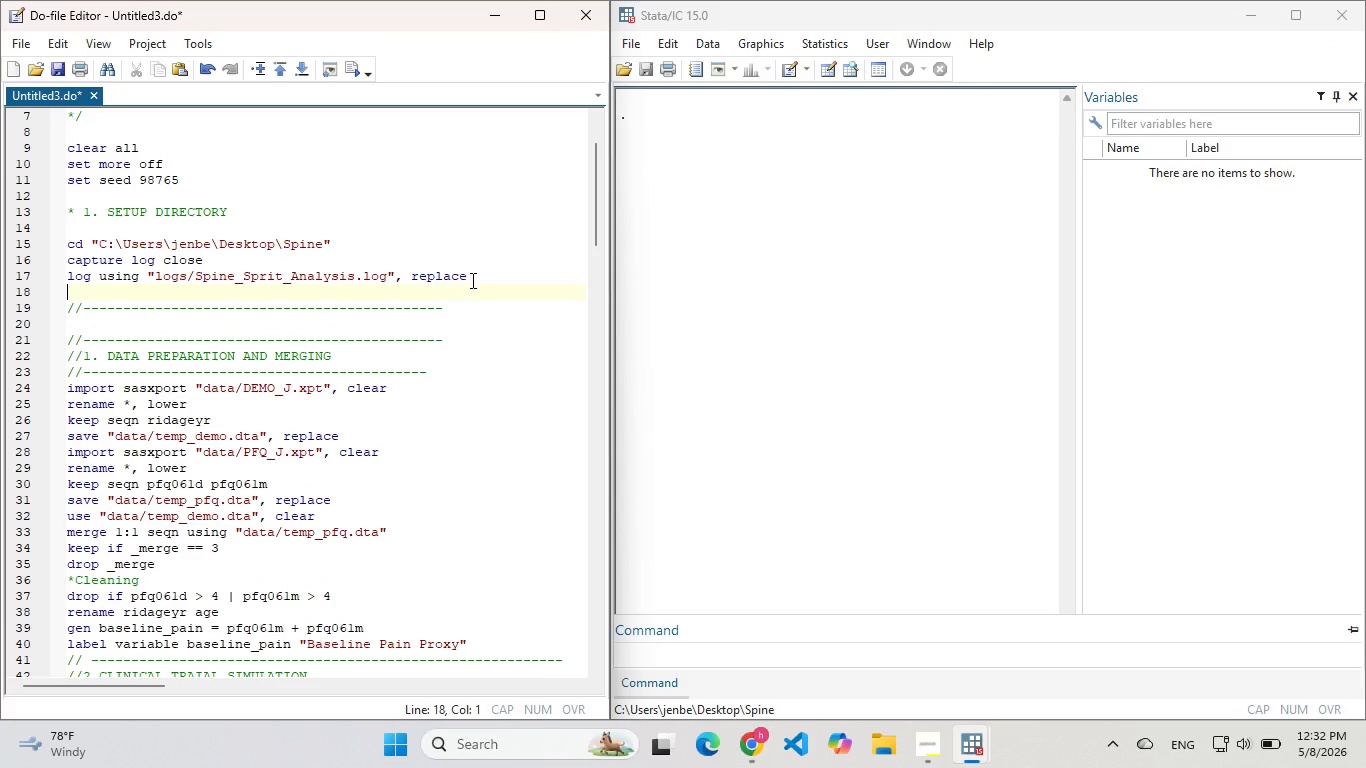 
left_click_drag(start_coordinate=[471, 280], to_coordinate=[457, 293])
 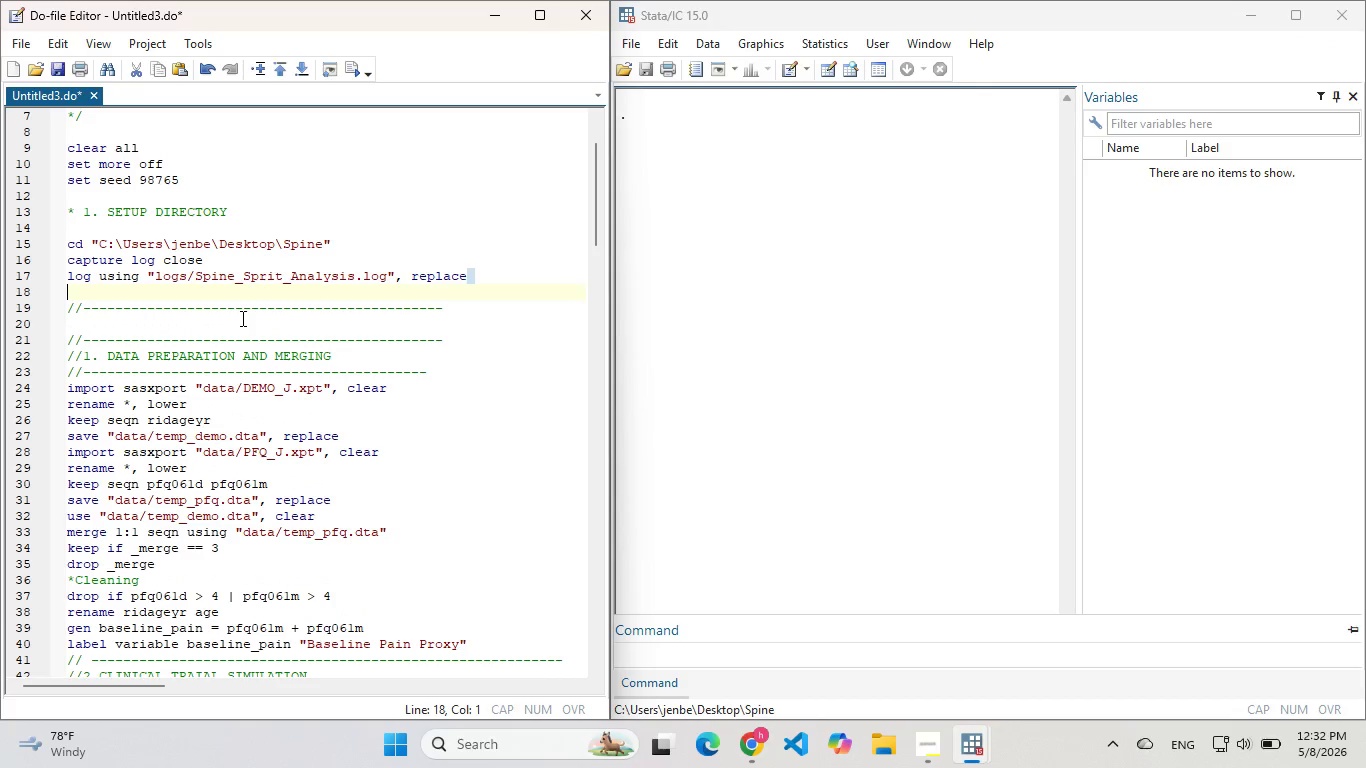 
left_click([241, 318])
 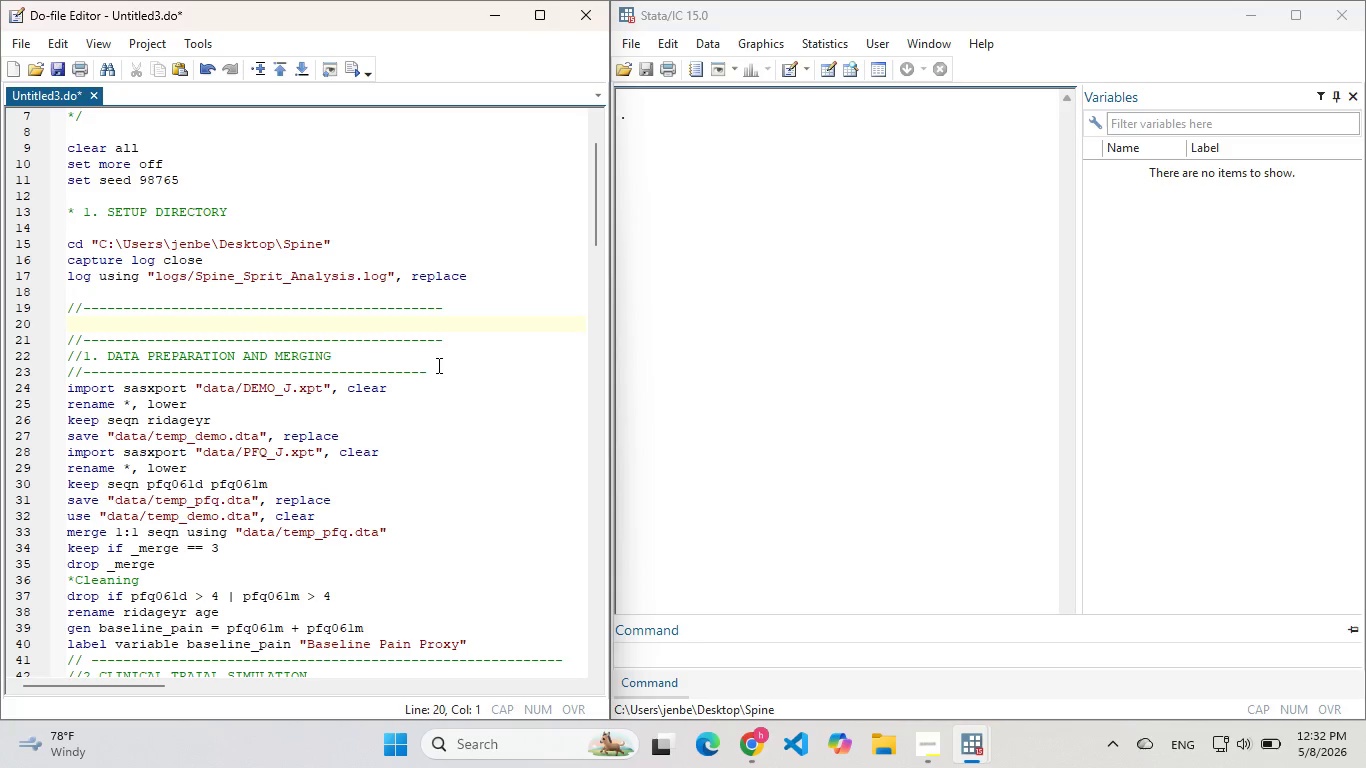 
left_click([436, 368])
 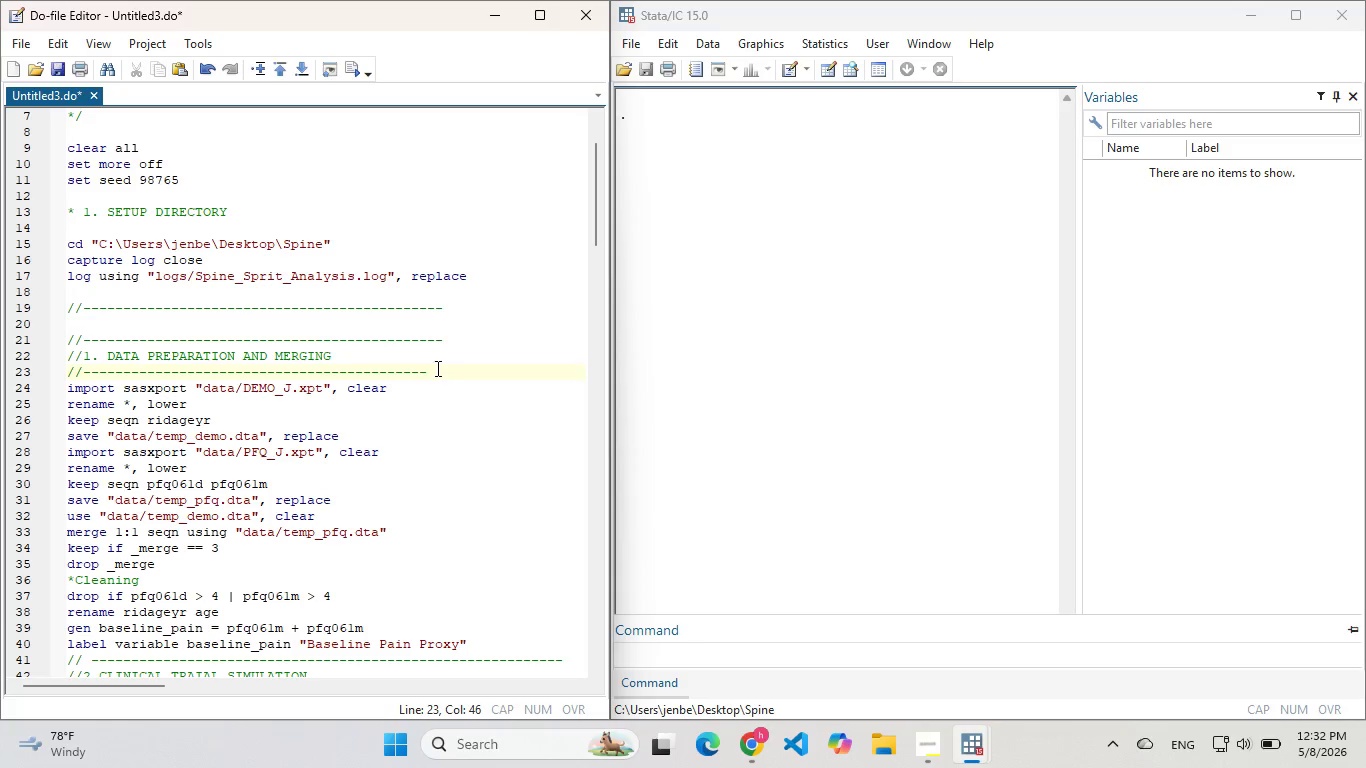 
key(Minus)
 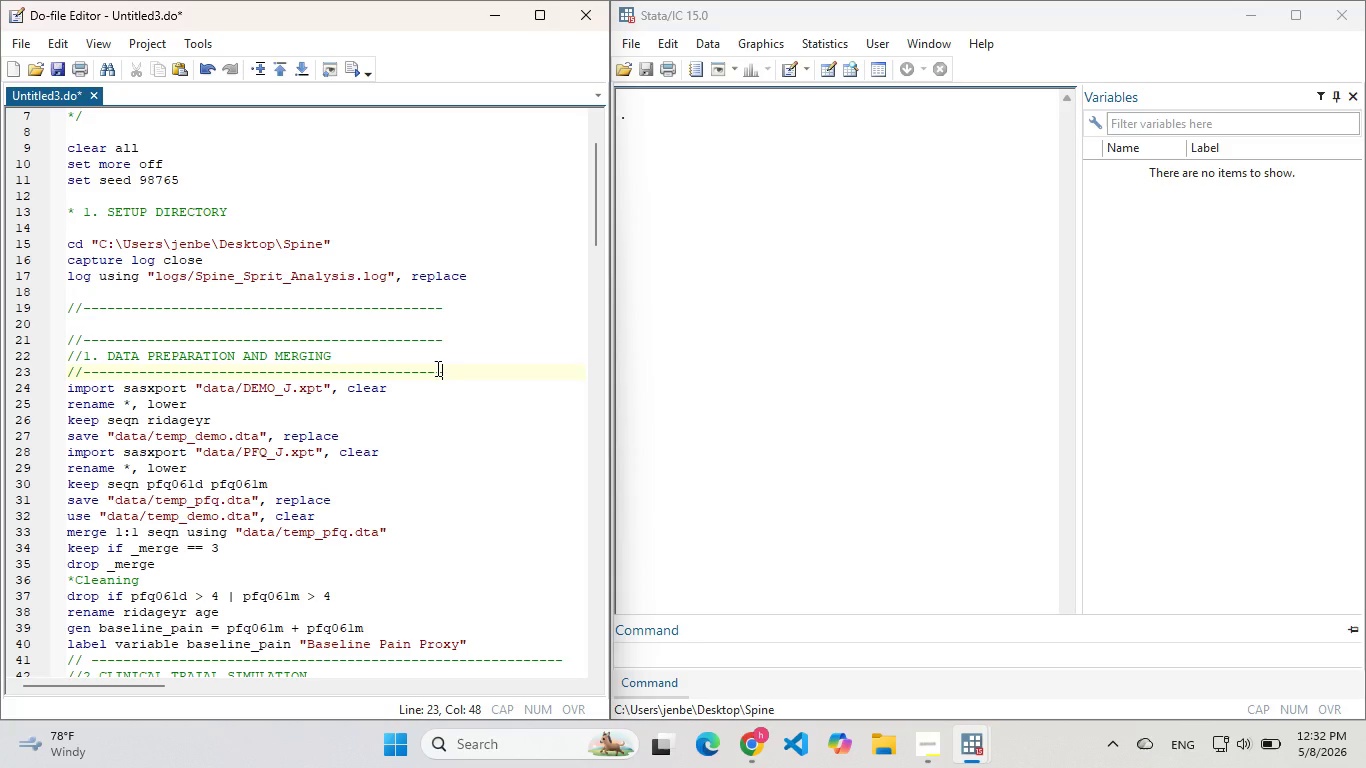 
key(Minus)
 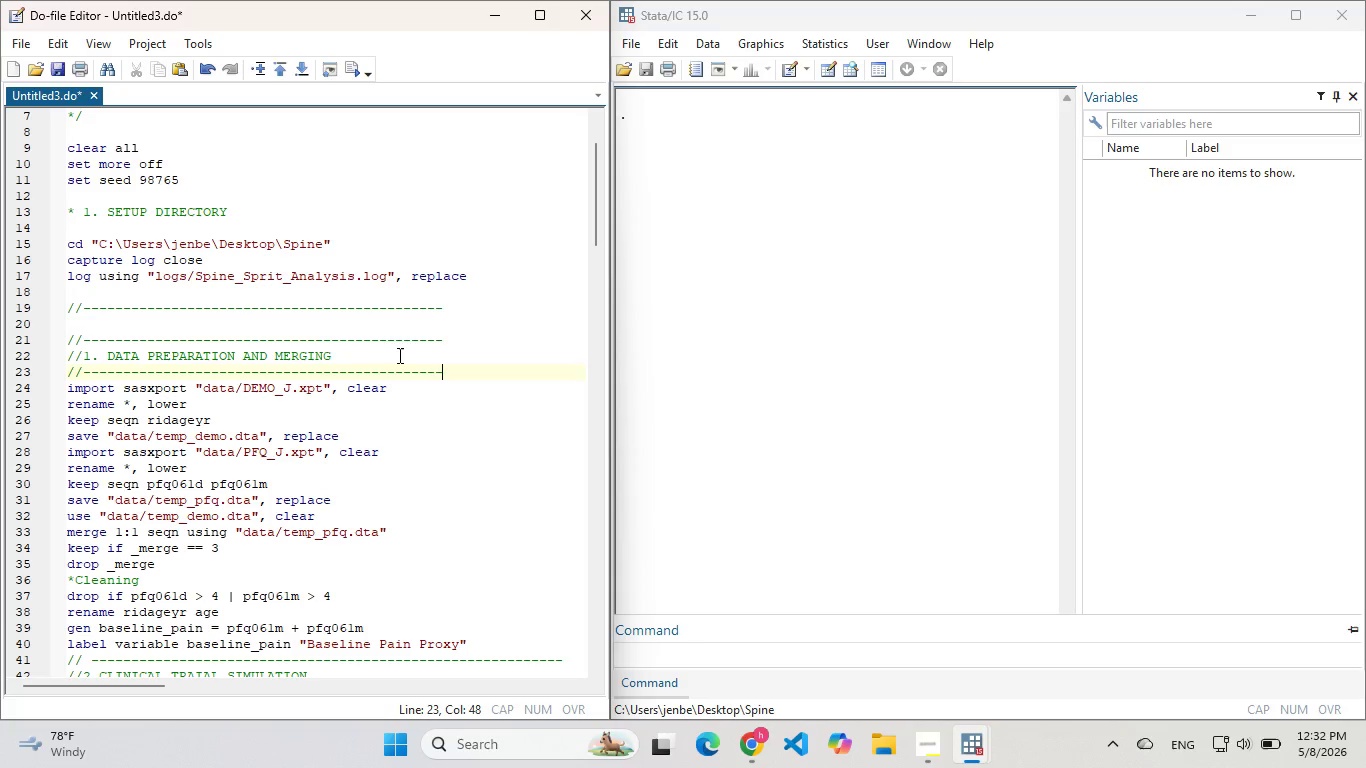 
left_click([394, 355])
 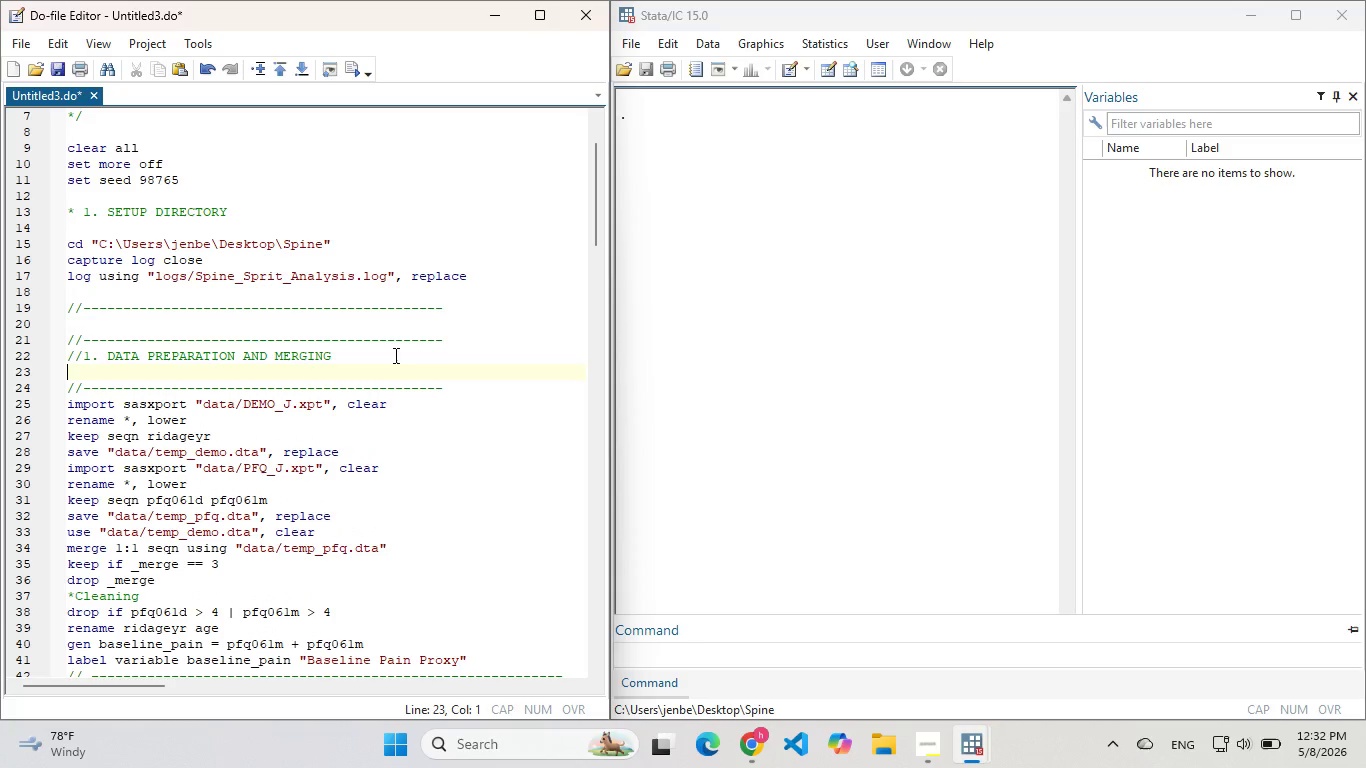 
key(Enter)
 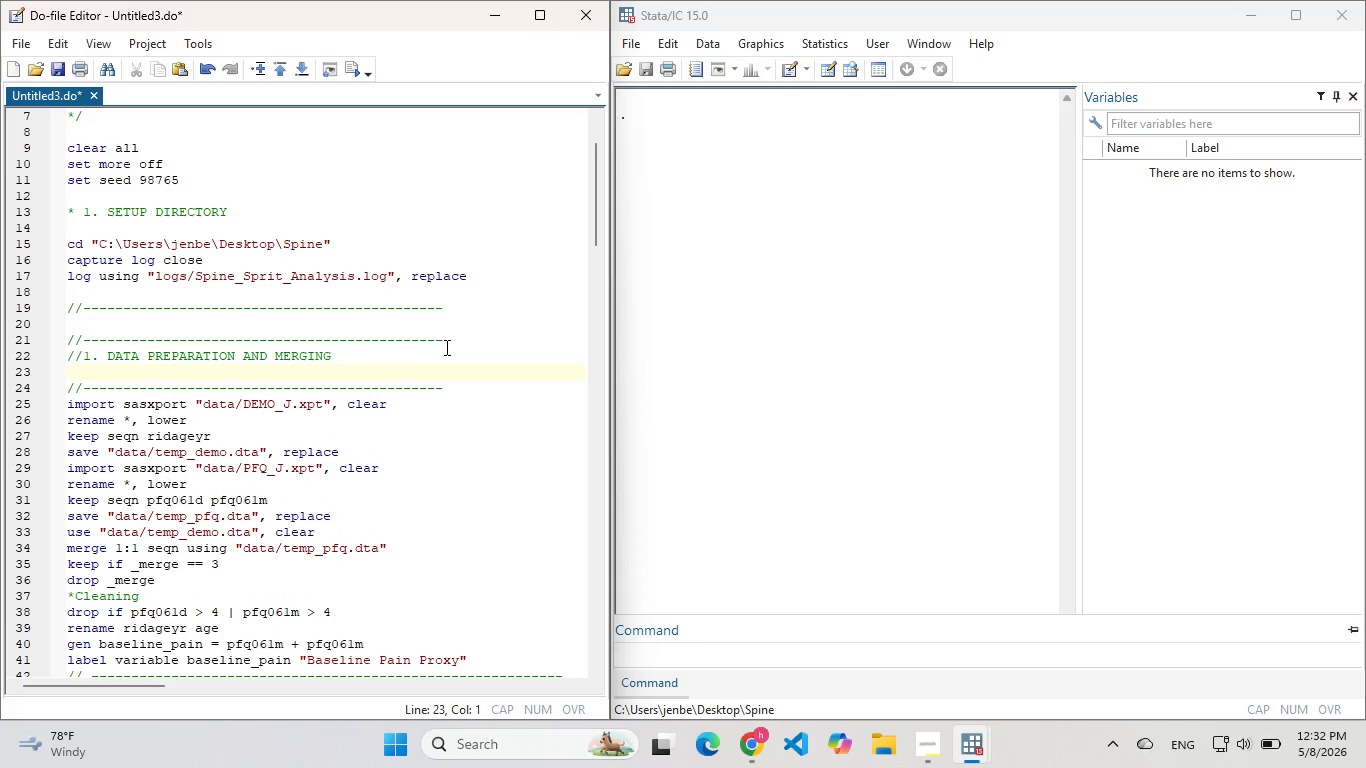 
left_click([456, 340])
 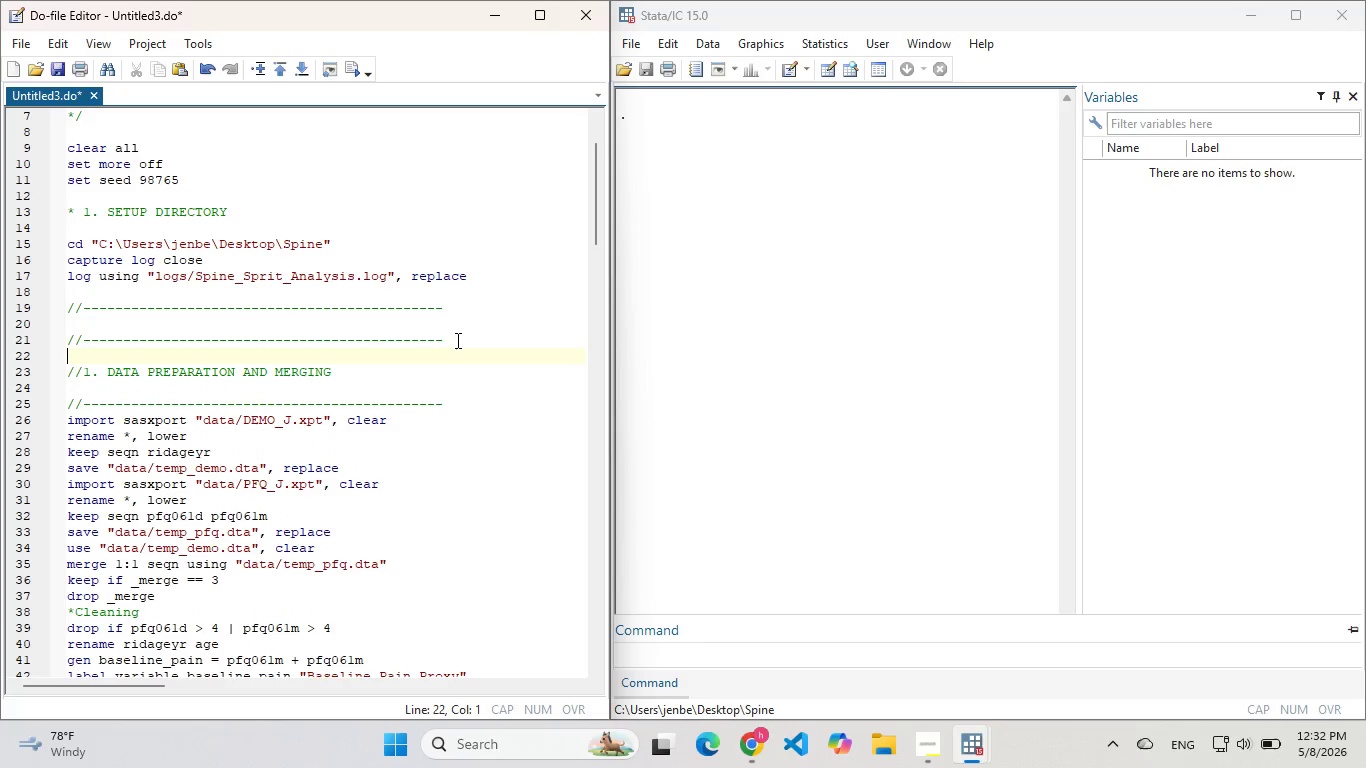 
key(Enter)
 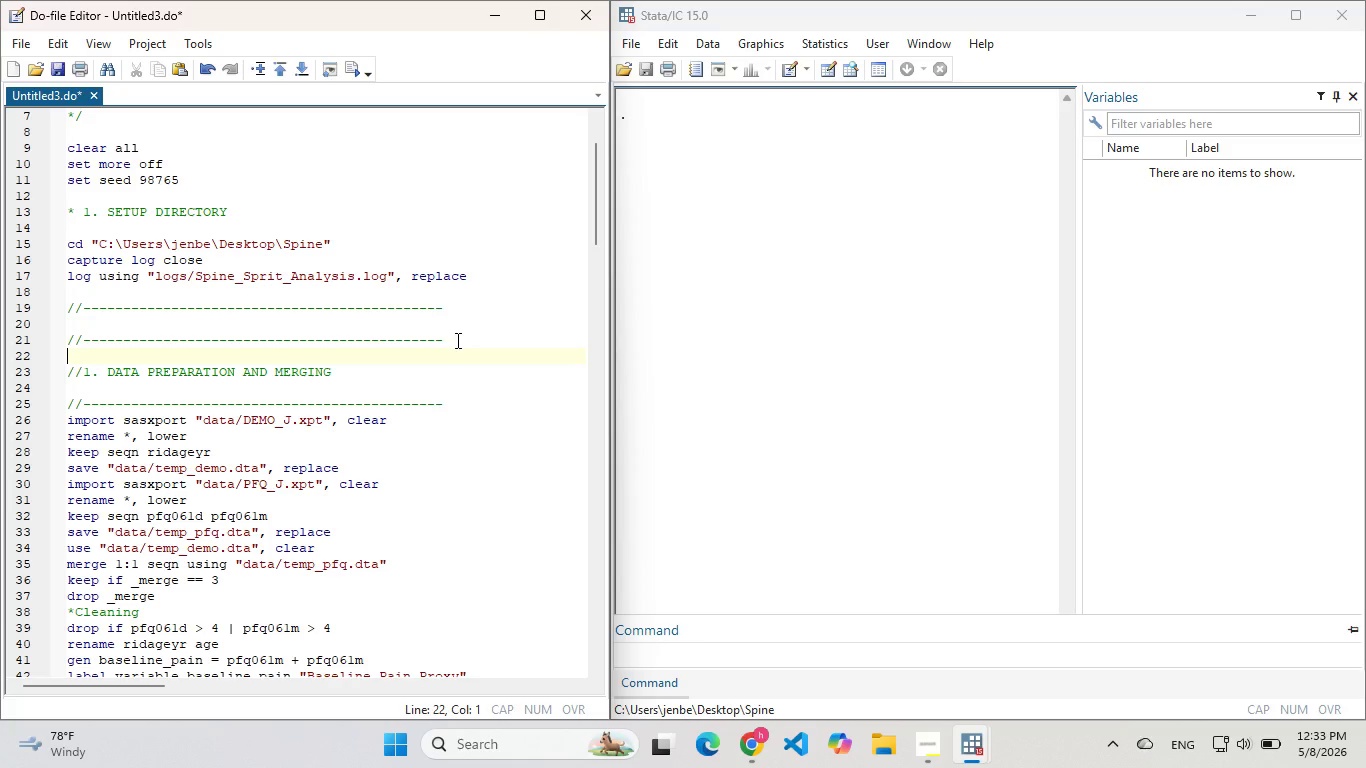 
scroll: coordinate [433, 335], scroll_direction: down, amount: 2.0
 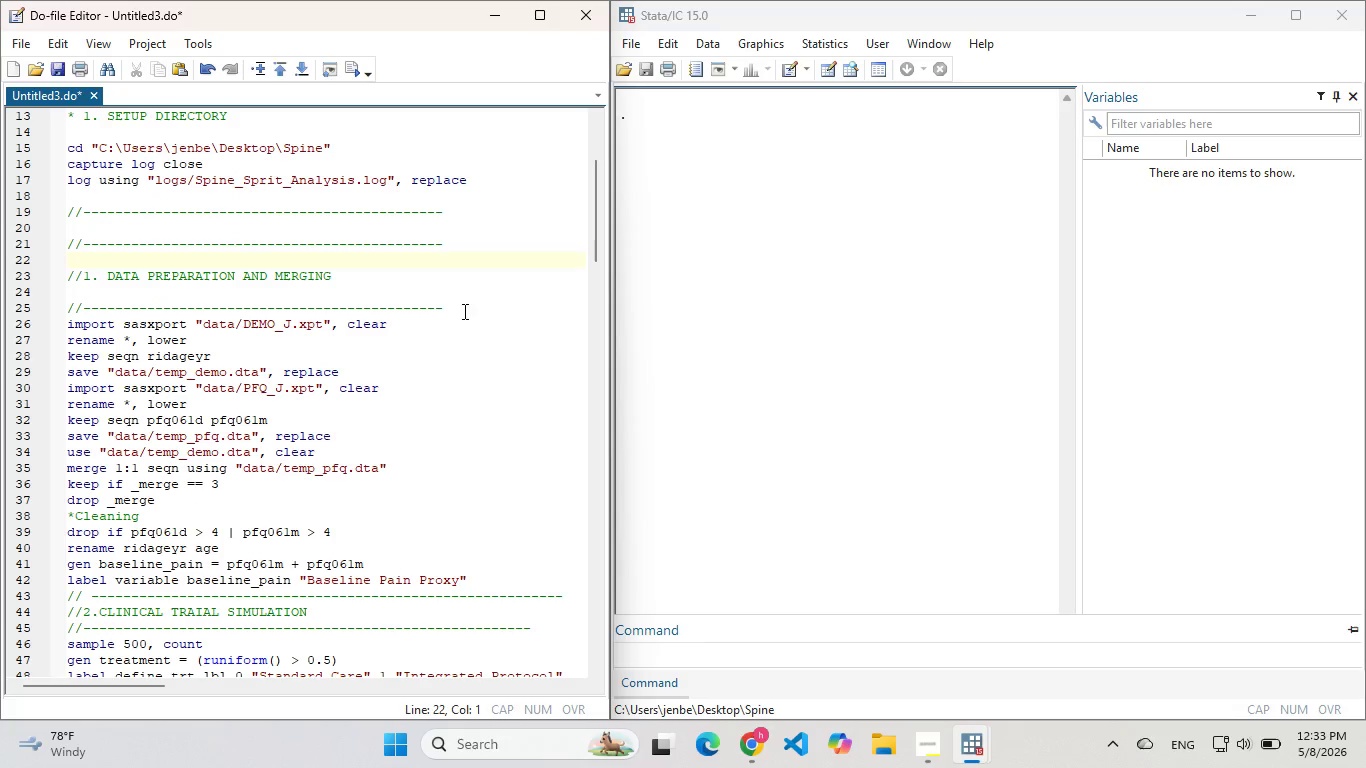 
left_click([466, 309])
 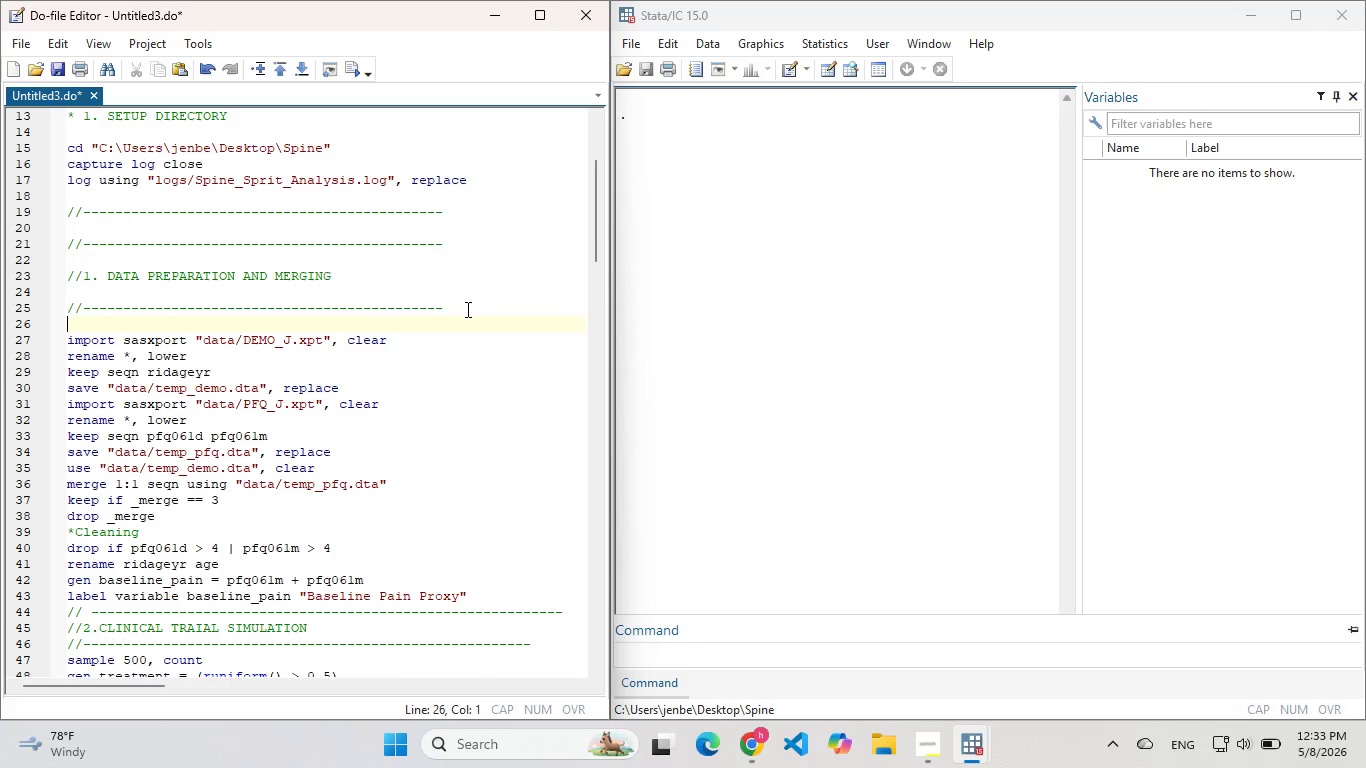 
key(Enter)
 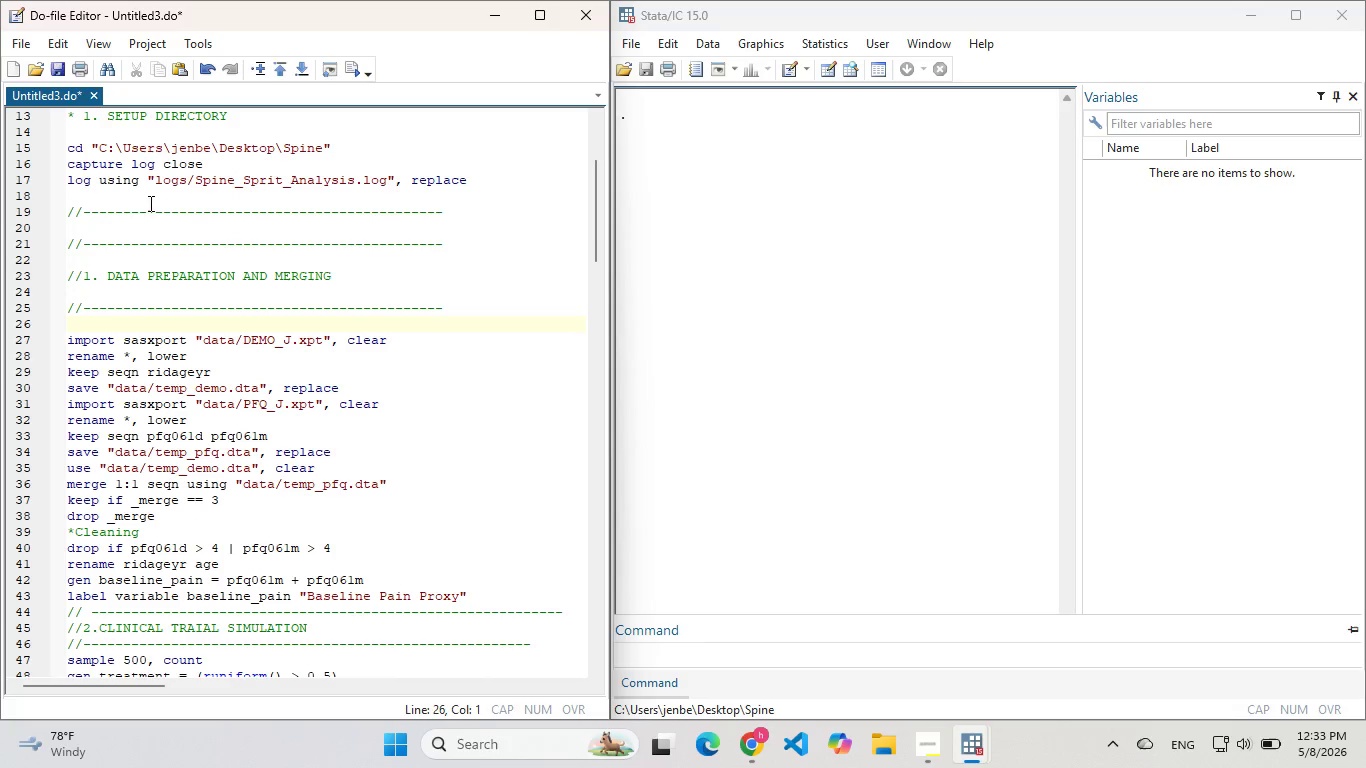 
left_click([130, 225])
 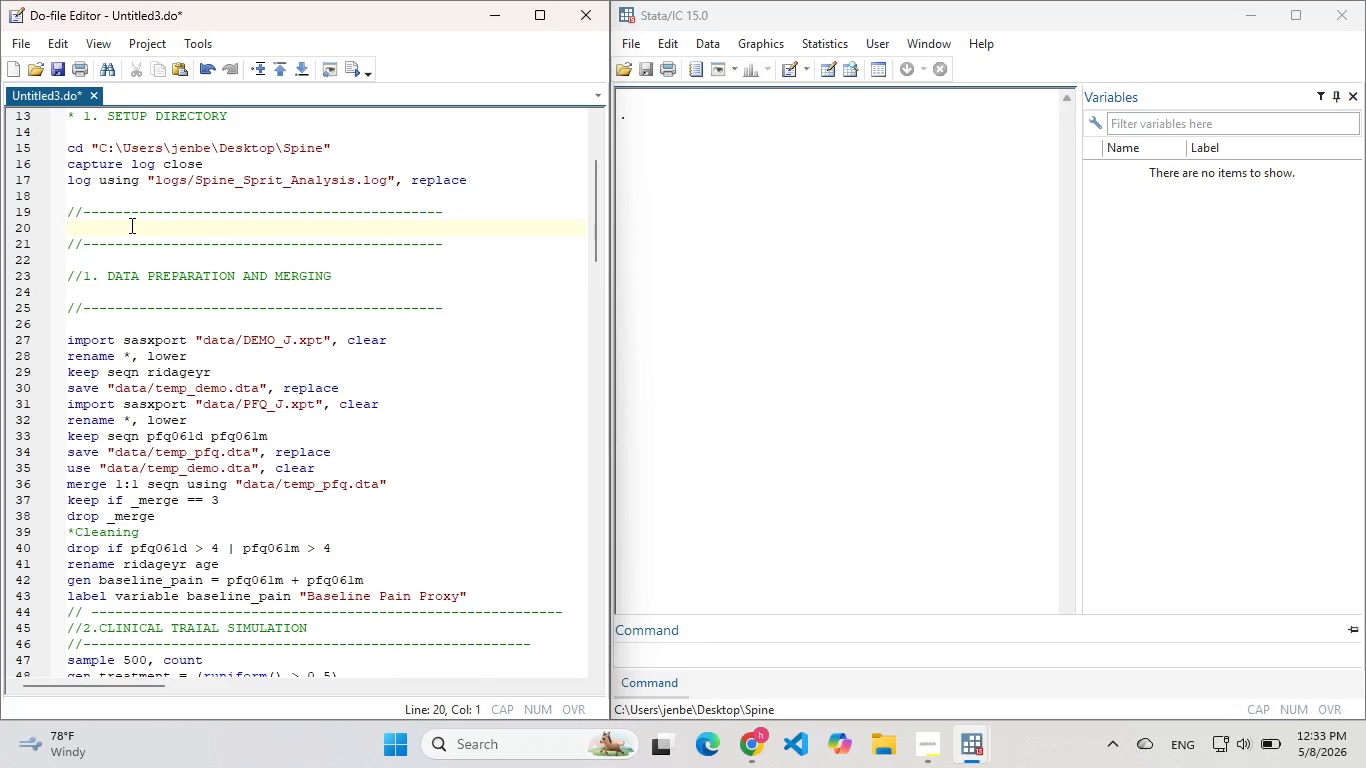 
left_click_drag(start_coordinate=[130, 225], to_coordinate=[70, 211])
 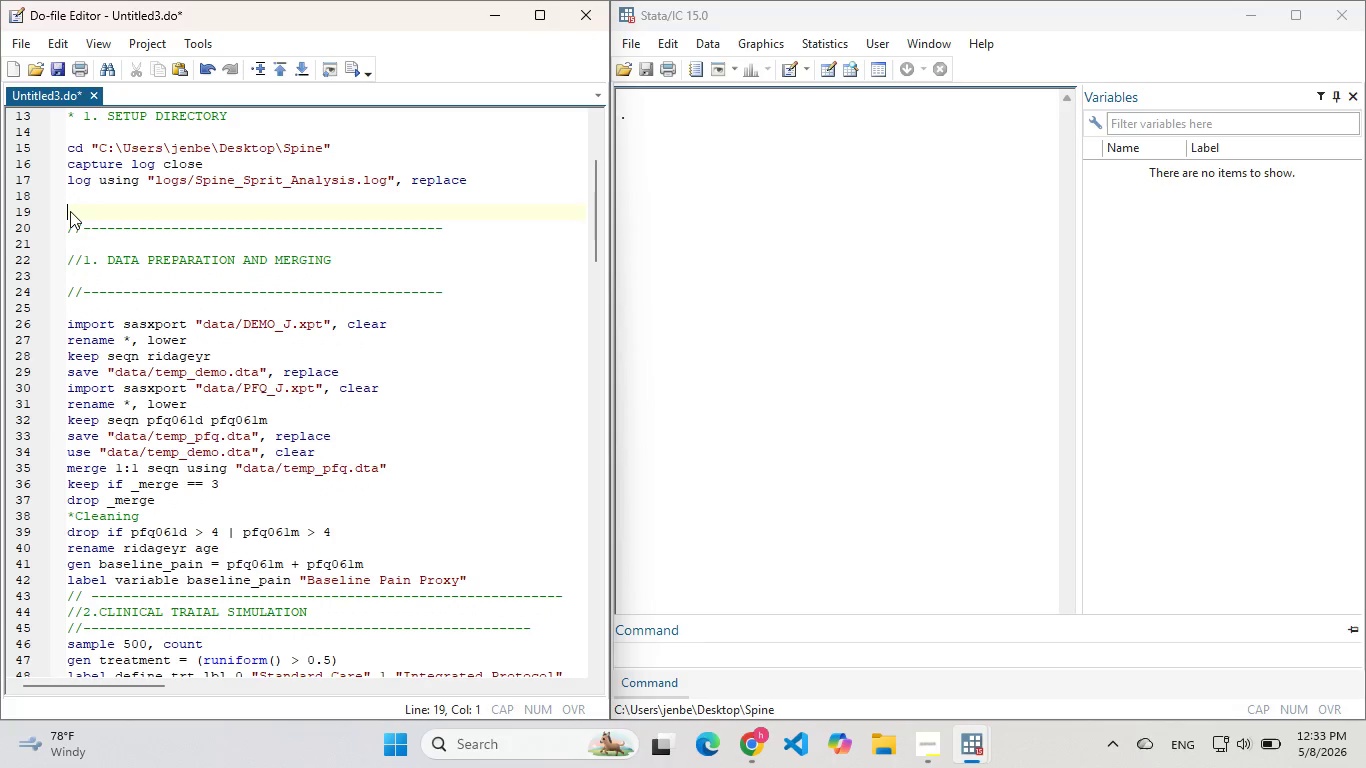 
key(Backspace)
 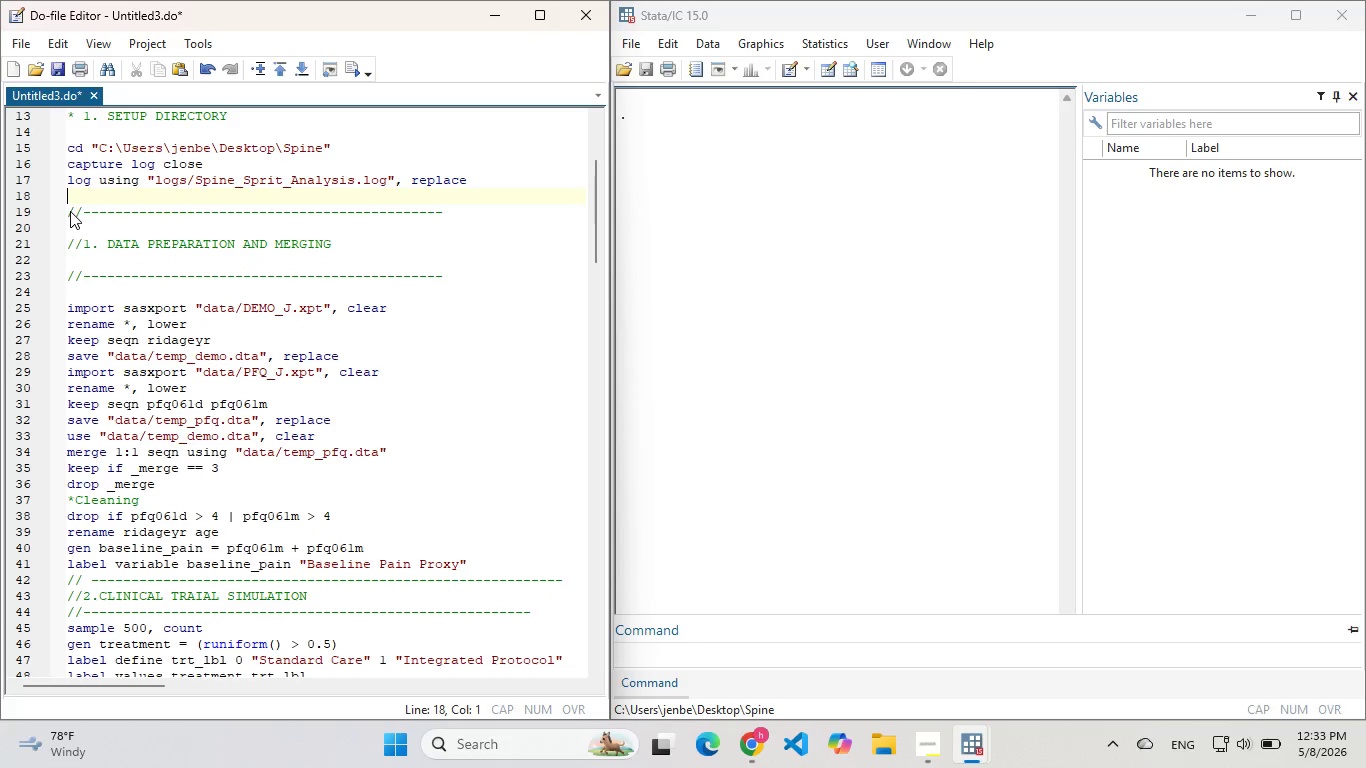 
key(Backspace)
 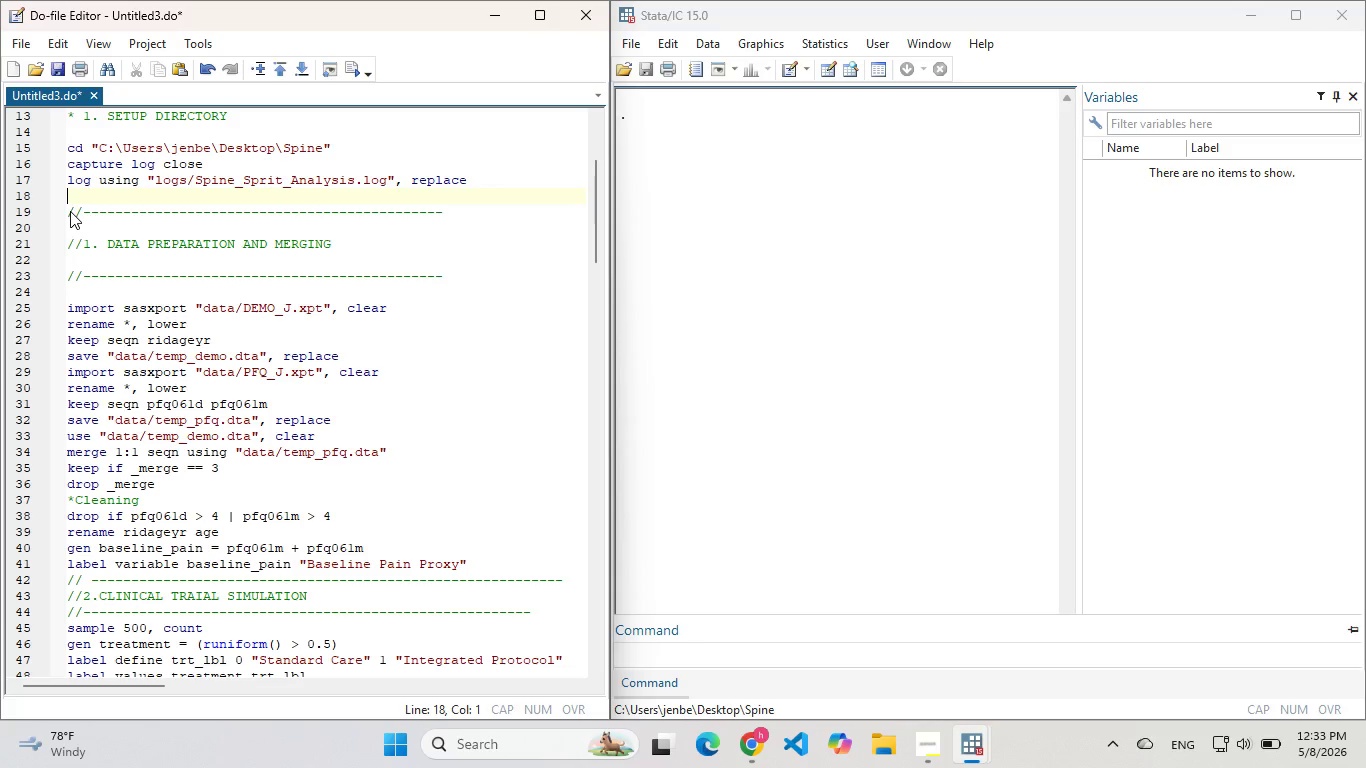 
key(Backspace)
 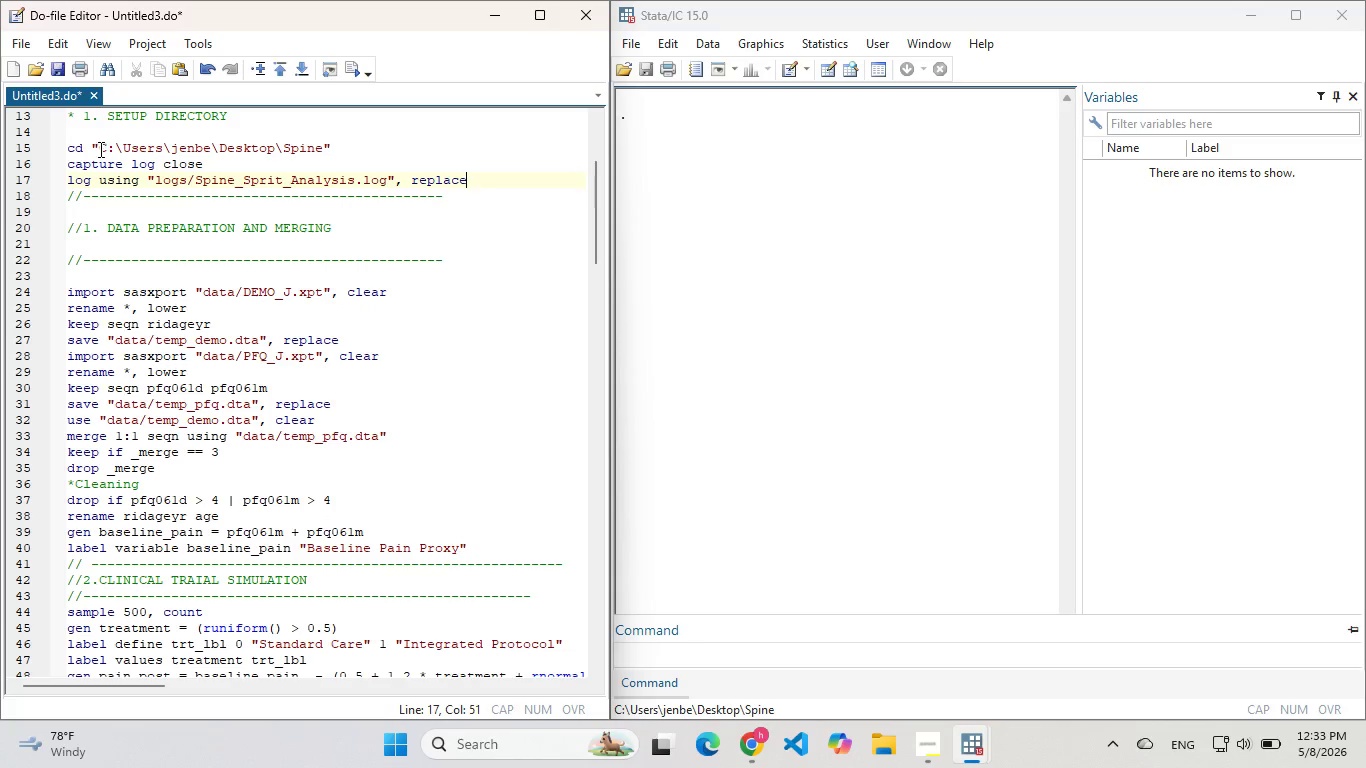 
left_click([96, 134])
 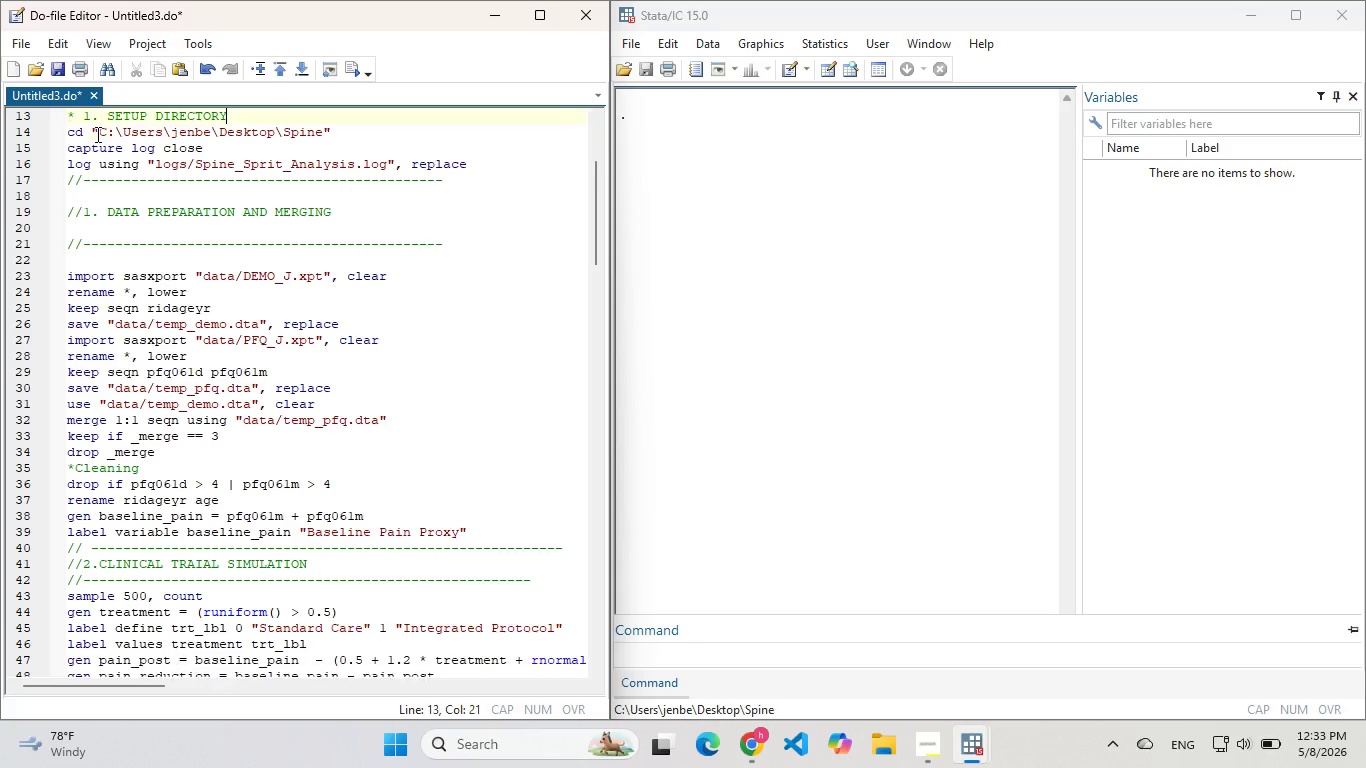 
key(Backspace)
 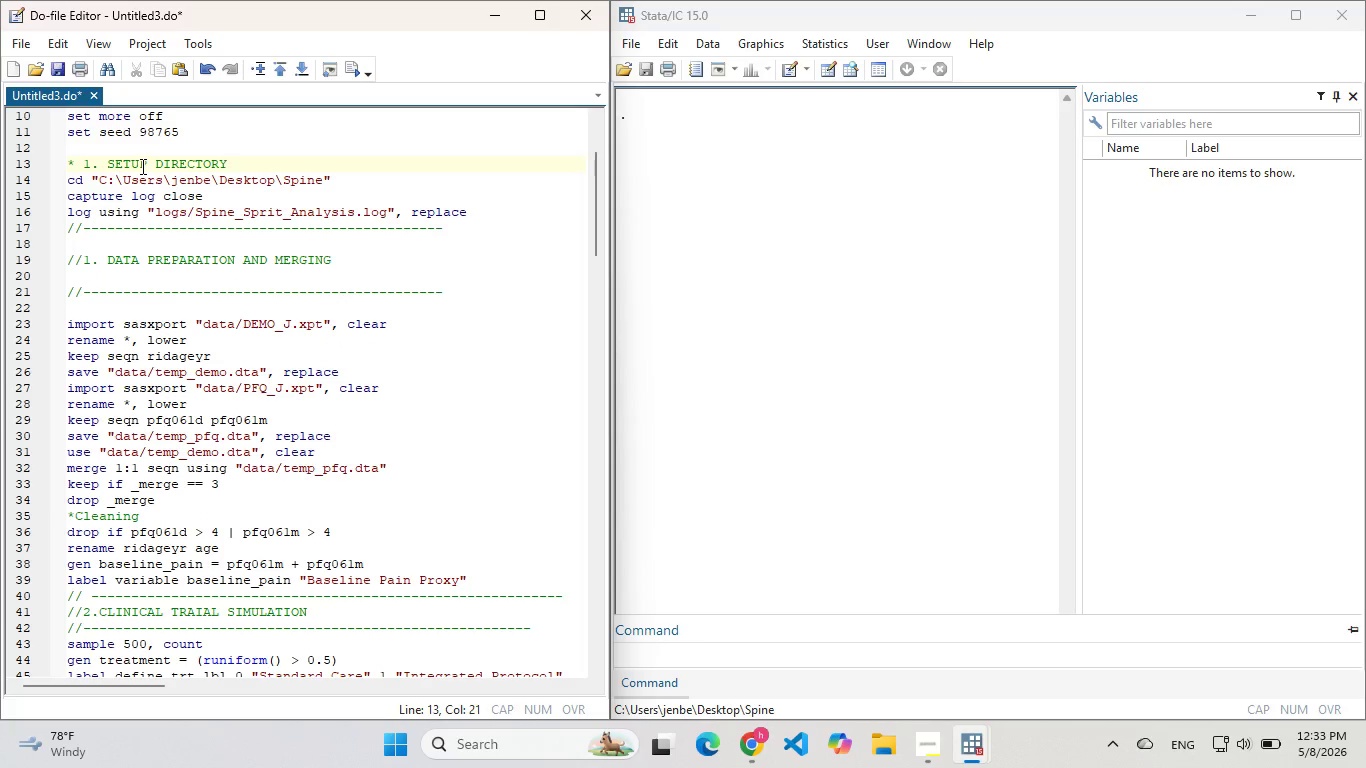 
key(Enter)
 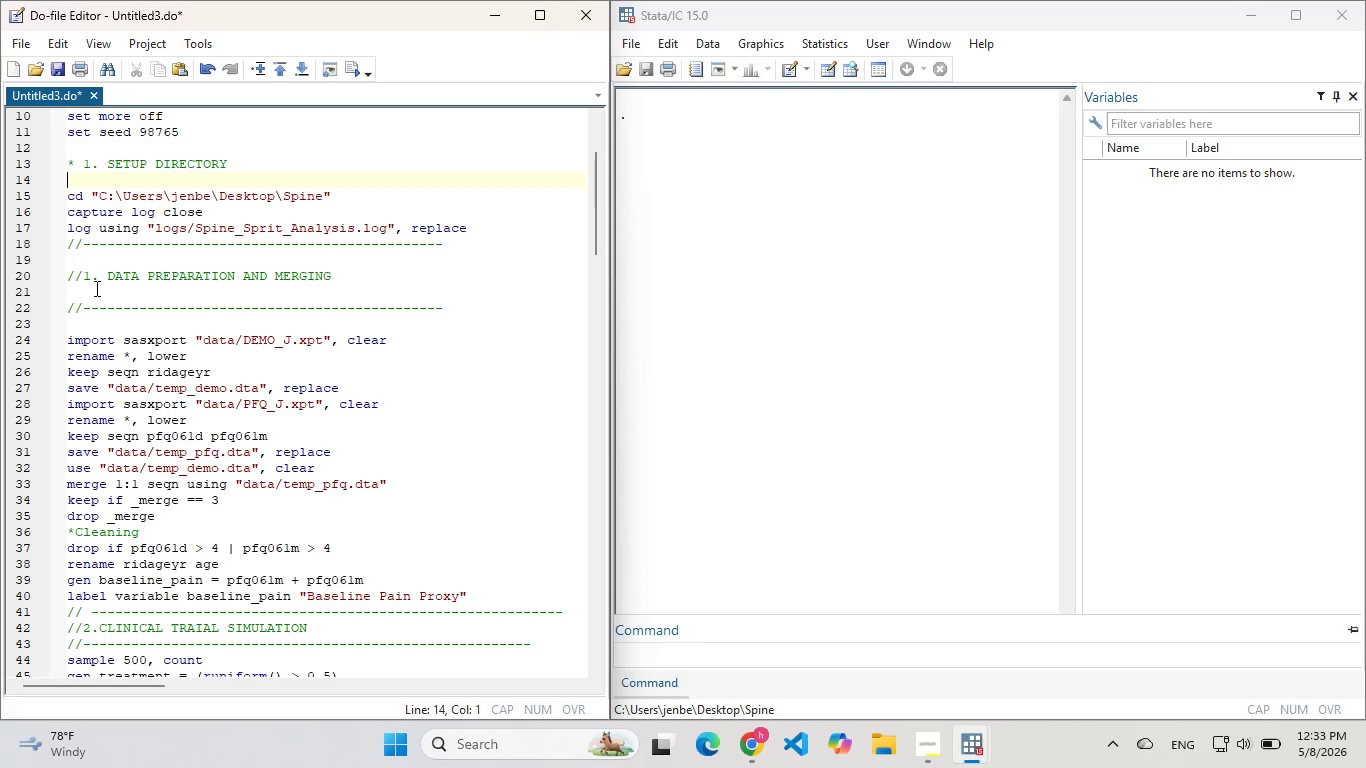 
left_click([95, 288])
 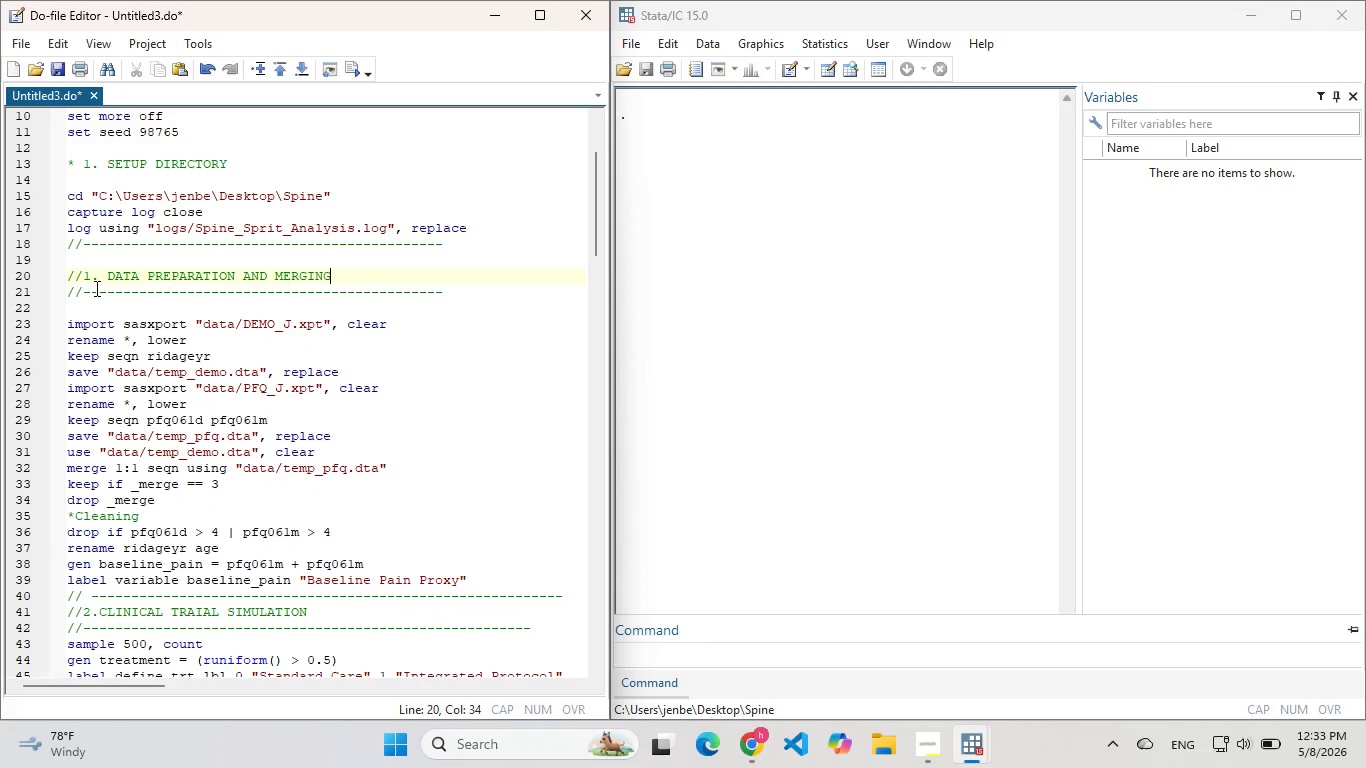 
key(Backspace)
 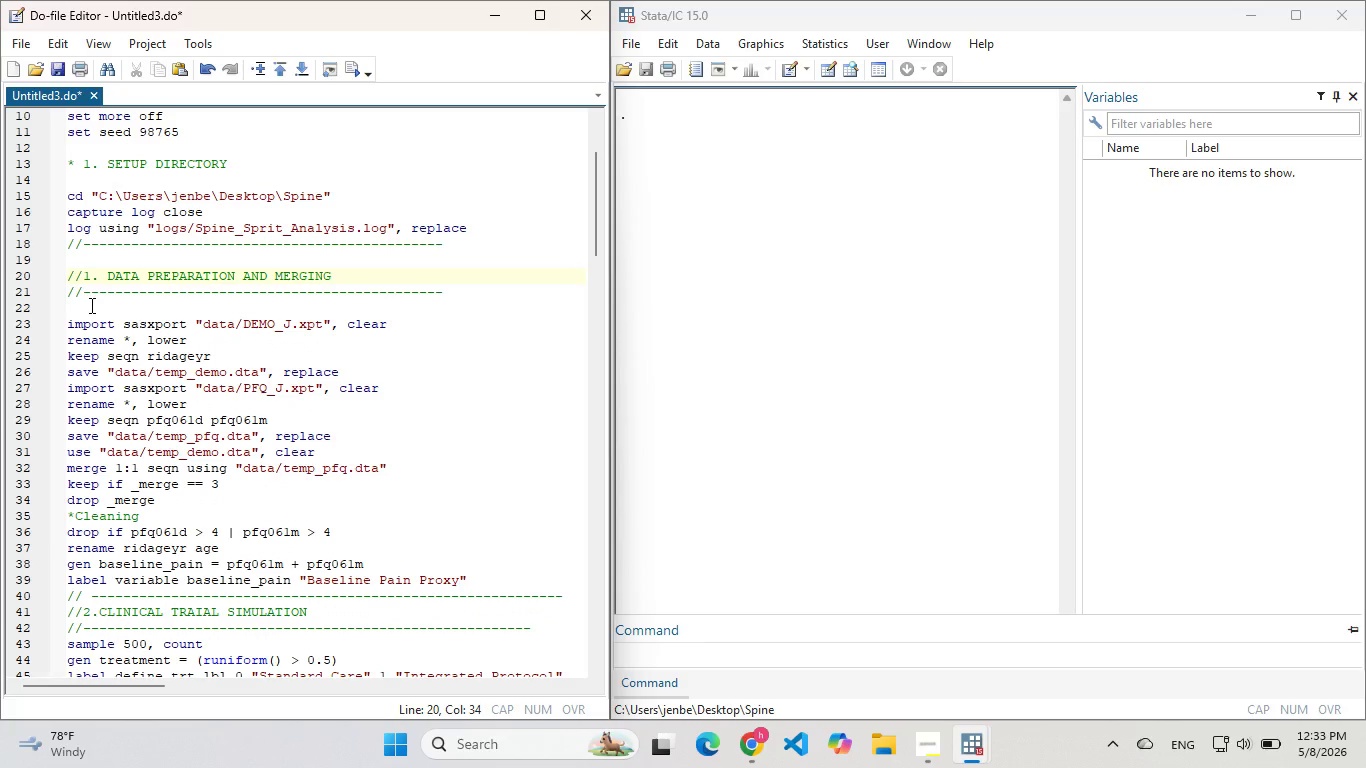 
left_click([90, 305])
 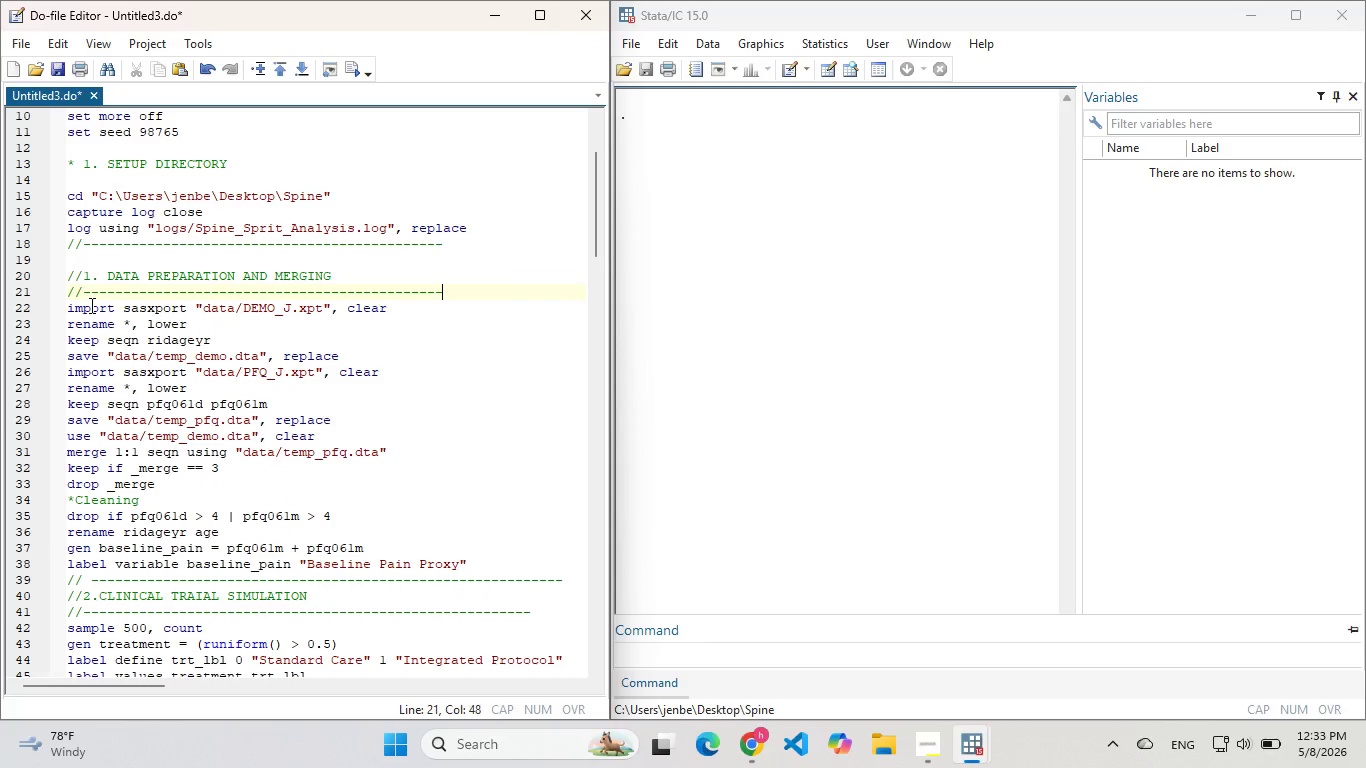 
key(Backspace)
 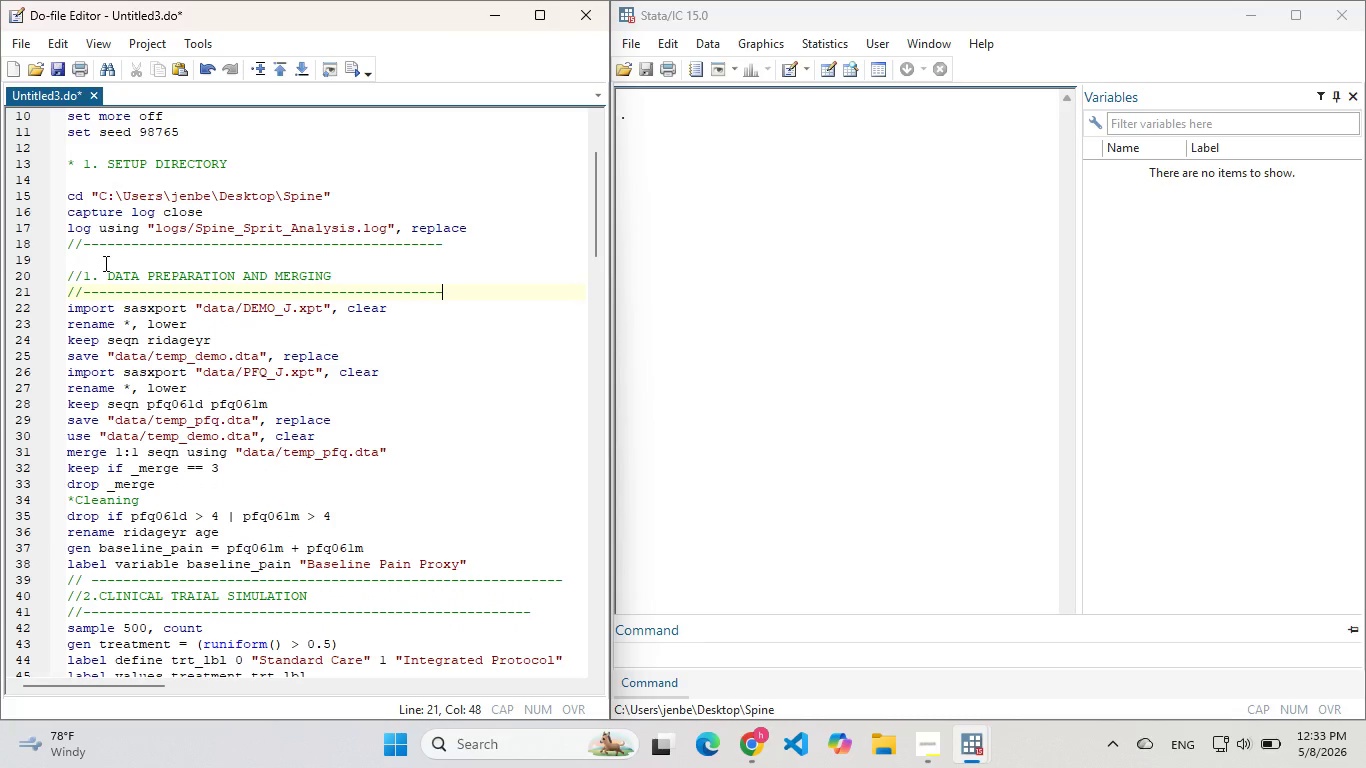 
left_click([104, 263])
 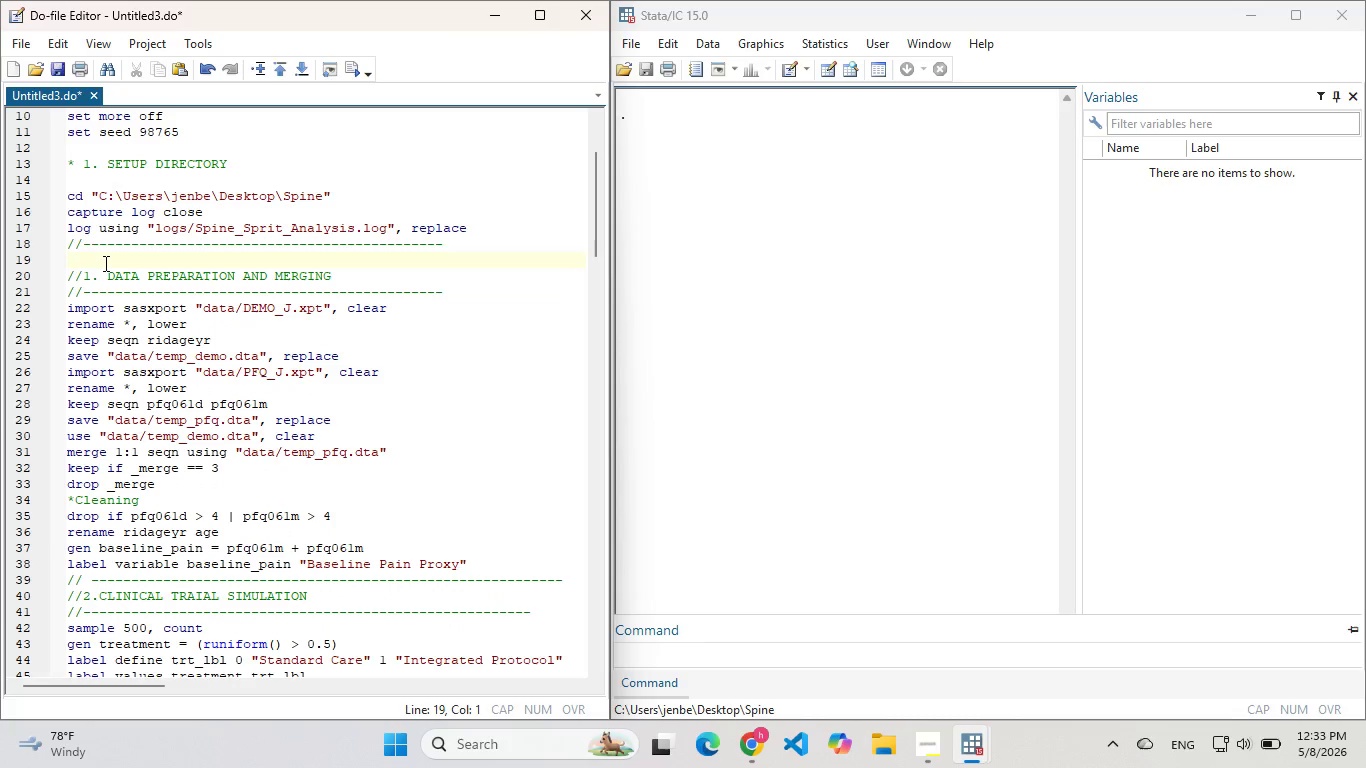 
key(Backspace)
 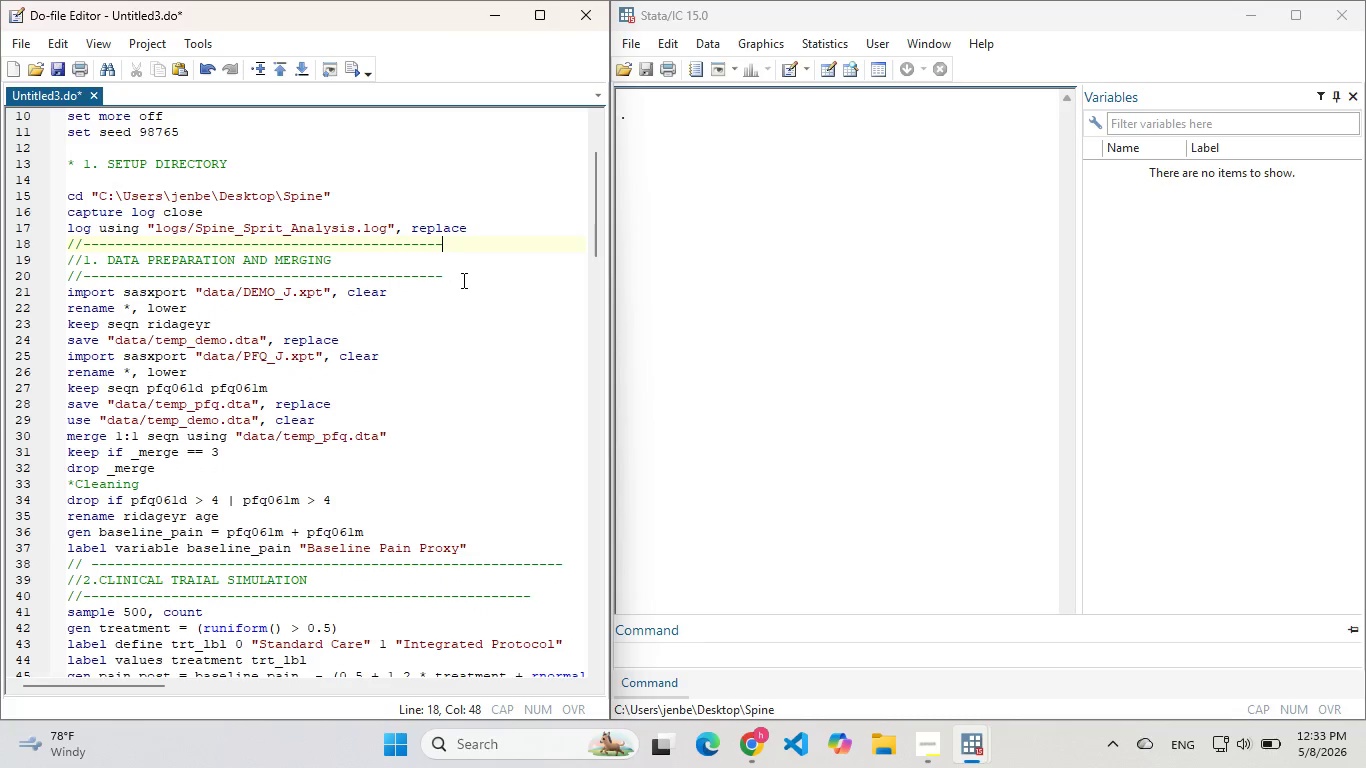 
left_click([462, 279])
 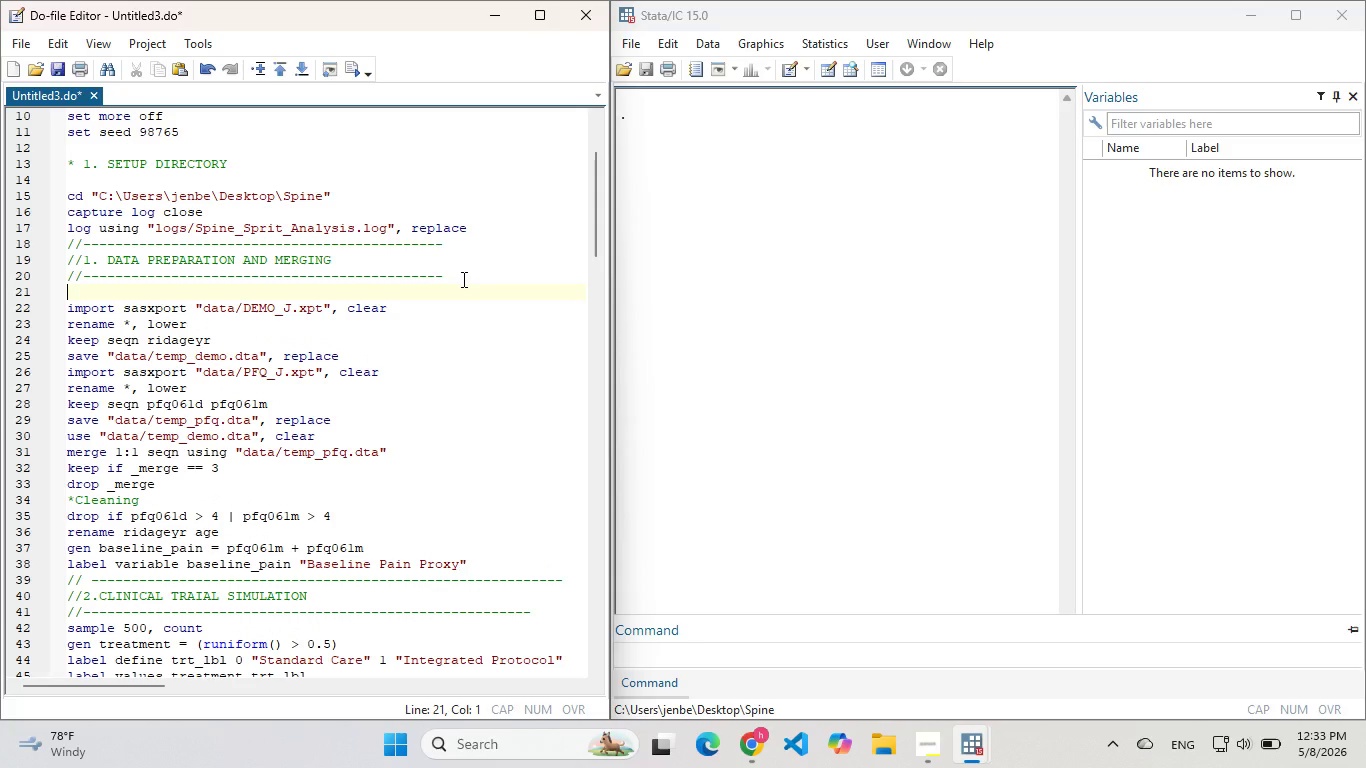 
key(Enter)
 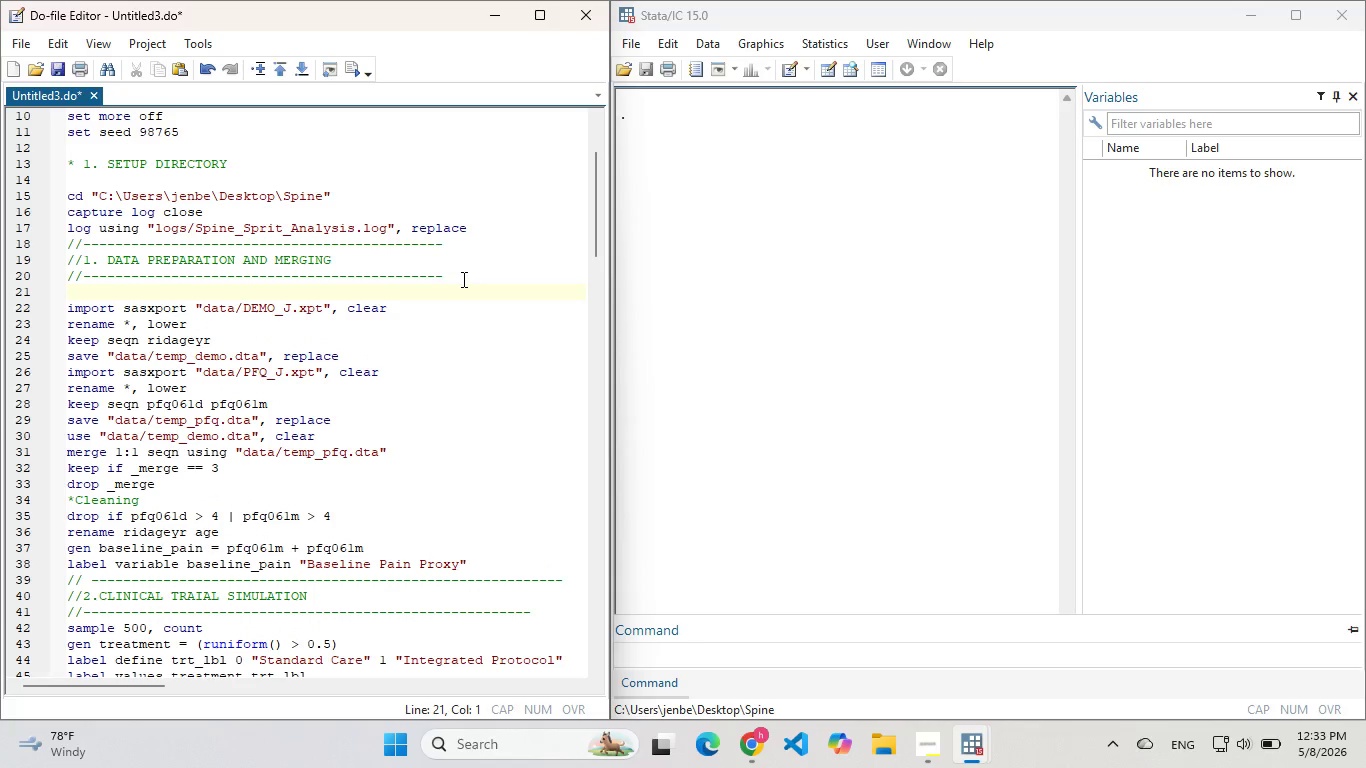 
scroll: coordinate [462, 279], scroll_direction: down, amount: 1.0
 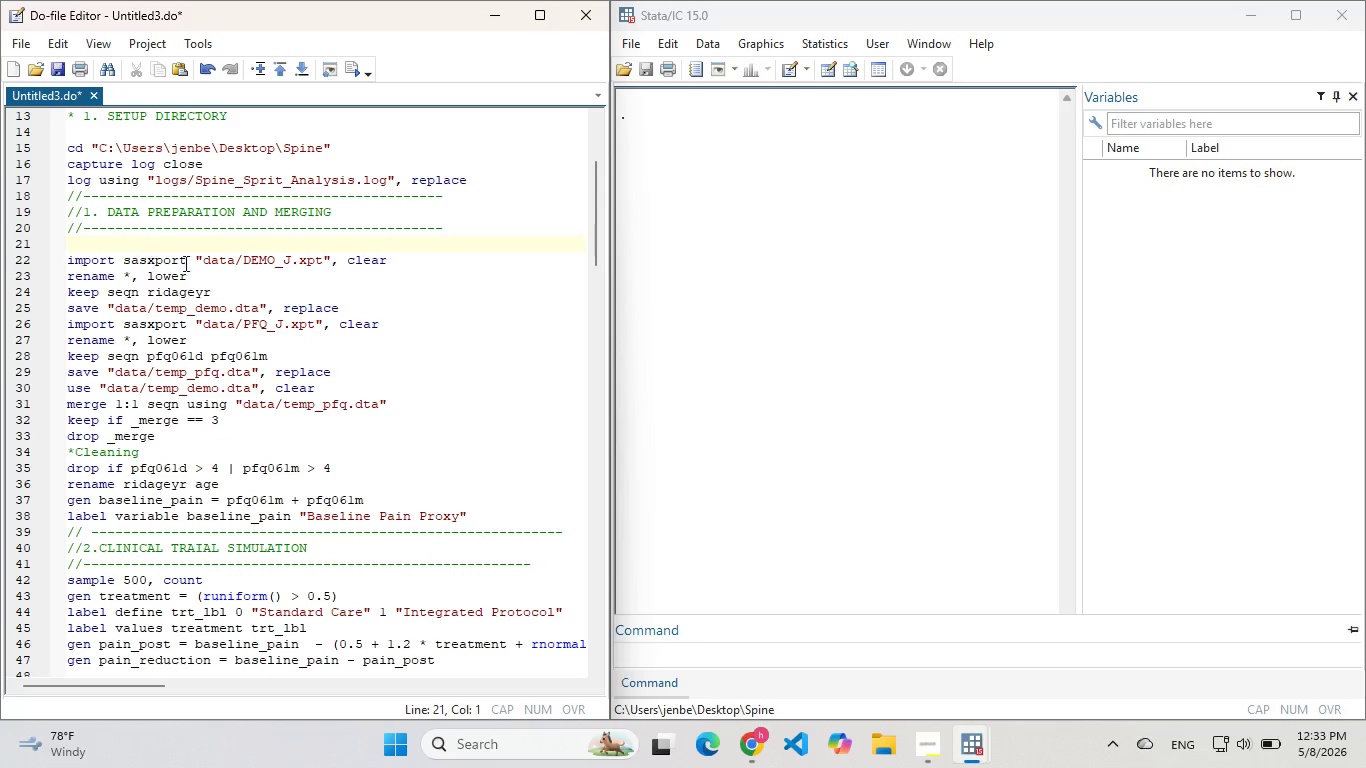 
left_click_drag(start_coordinate=[421, 257], to_coordinate=[23, 253])
 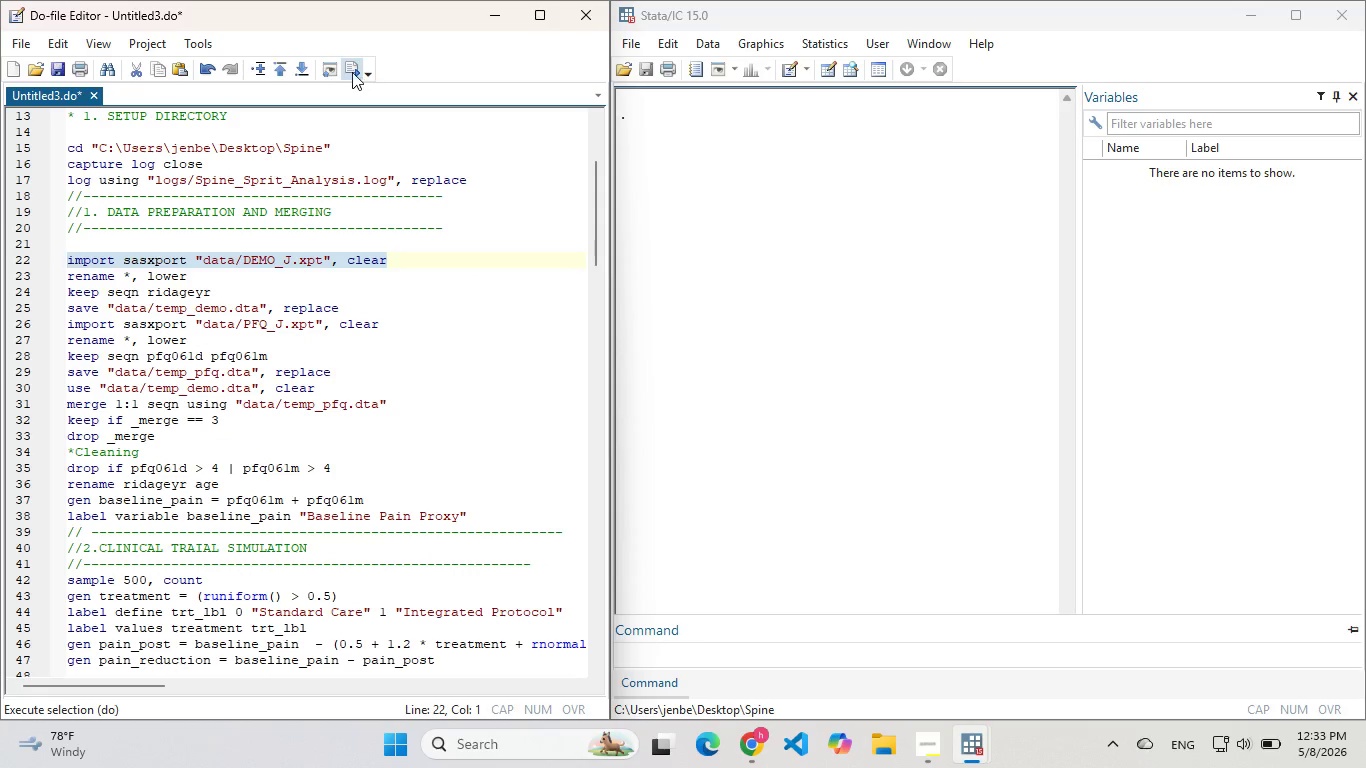 
left_click([351, 72])
 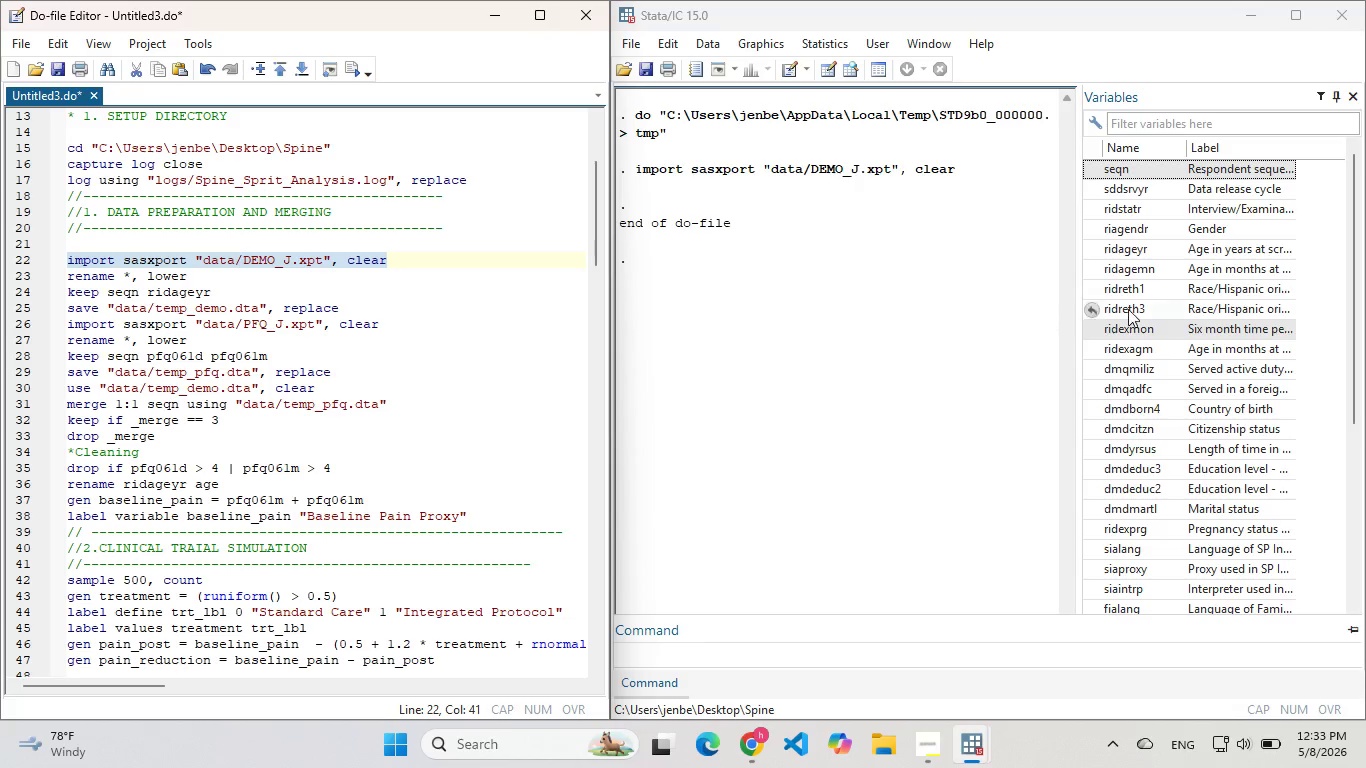 
scroll: coordinate [1145, 305], scroll_direction: down, amount: 2.0
 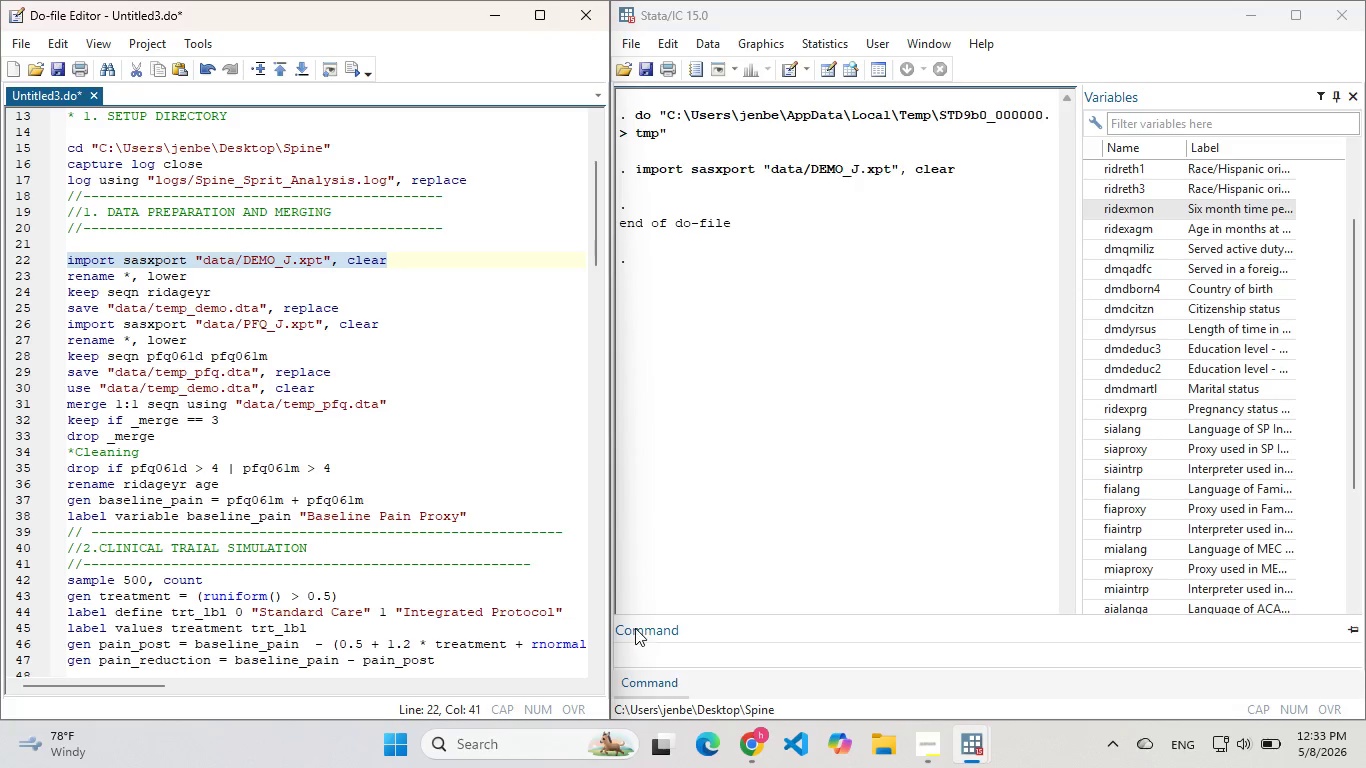 
double_click([645, 642])
 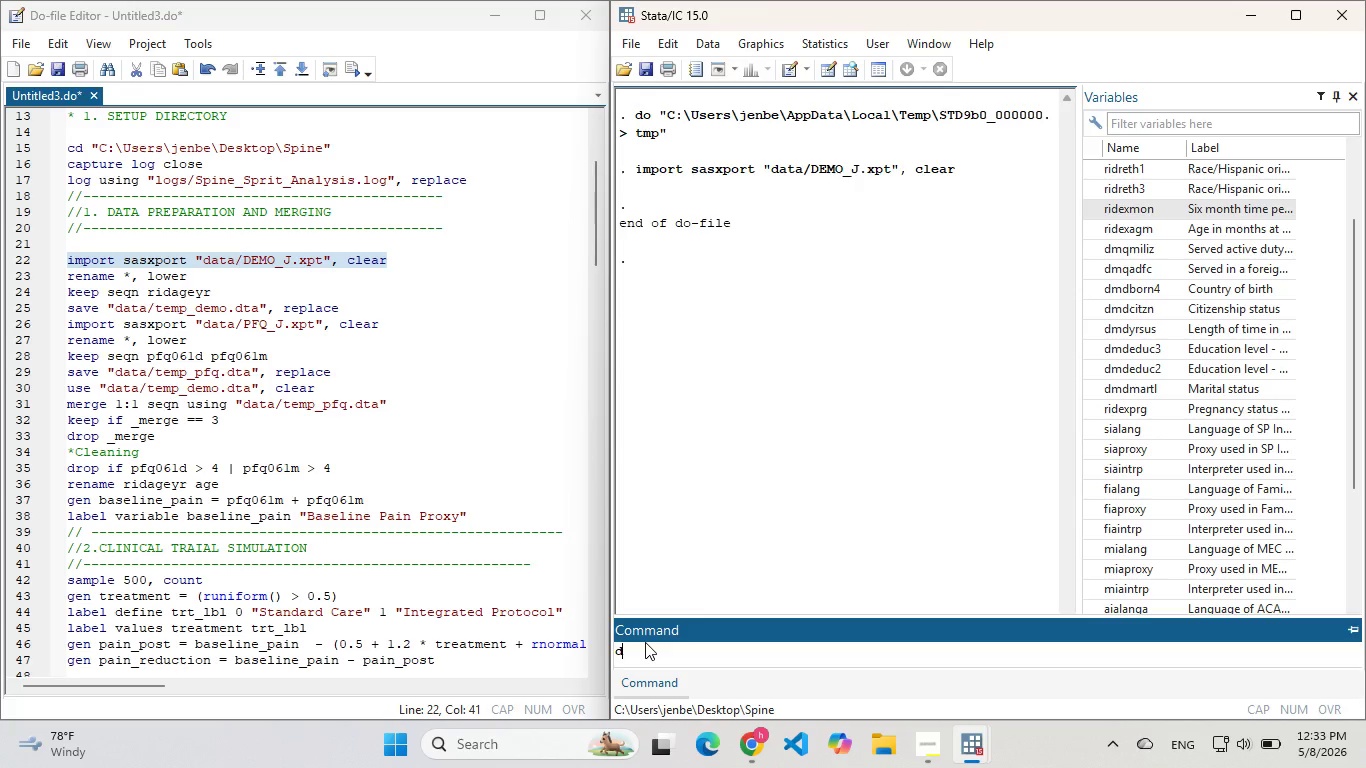 
key(D)
 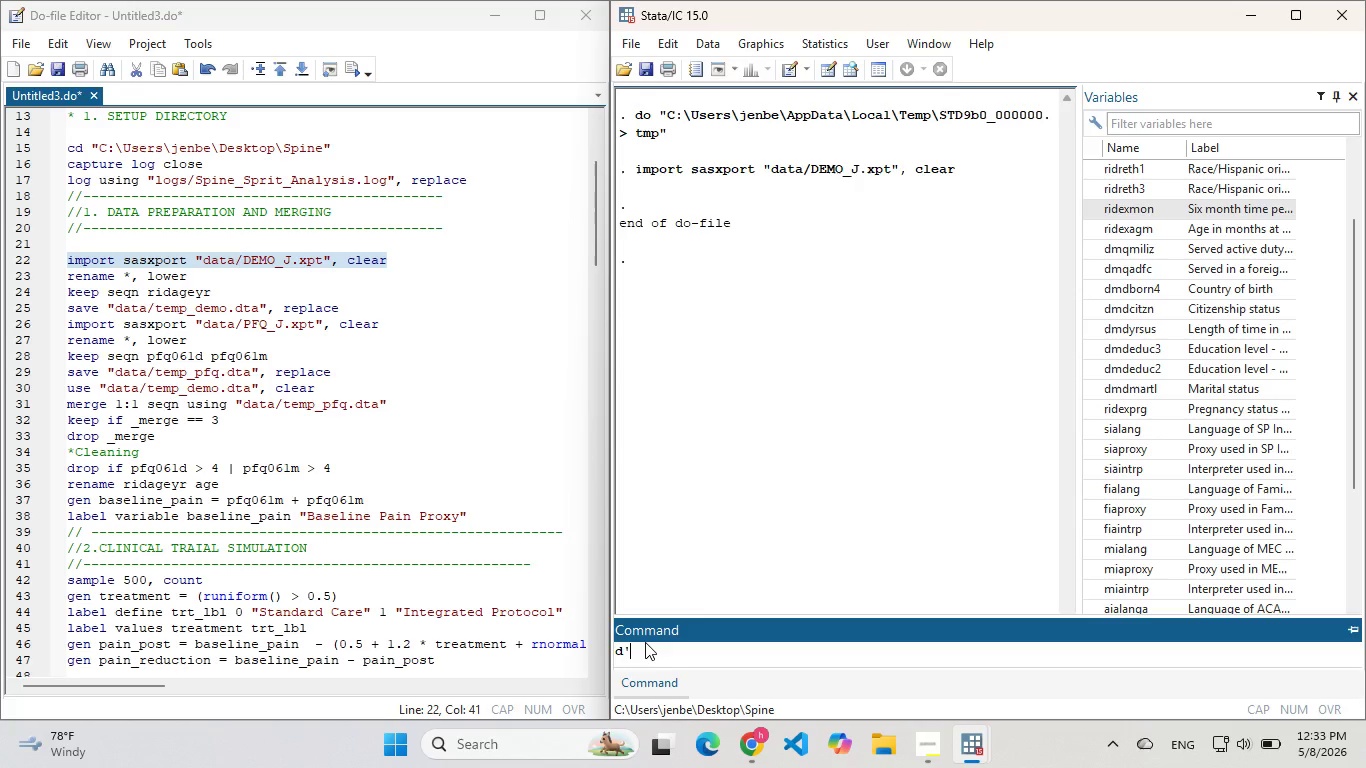 
key(Quote)
 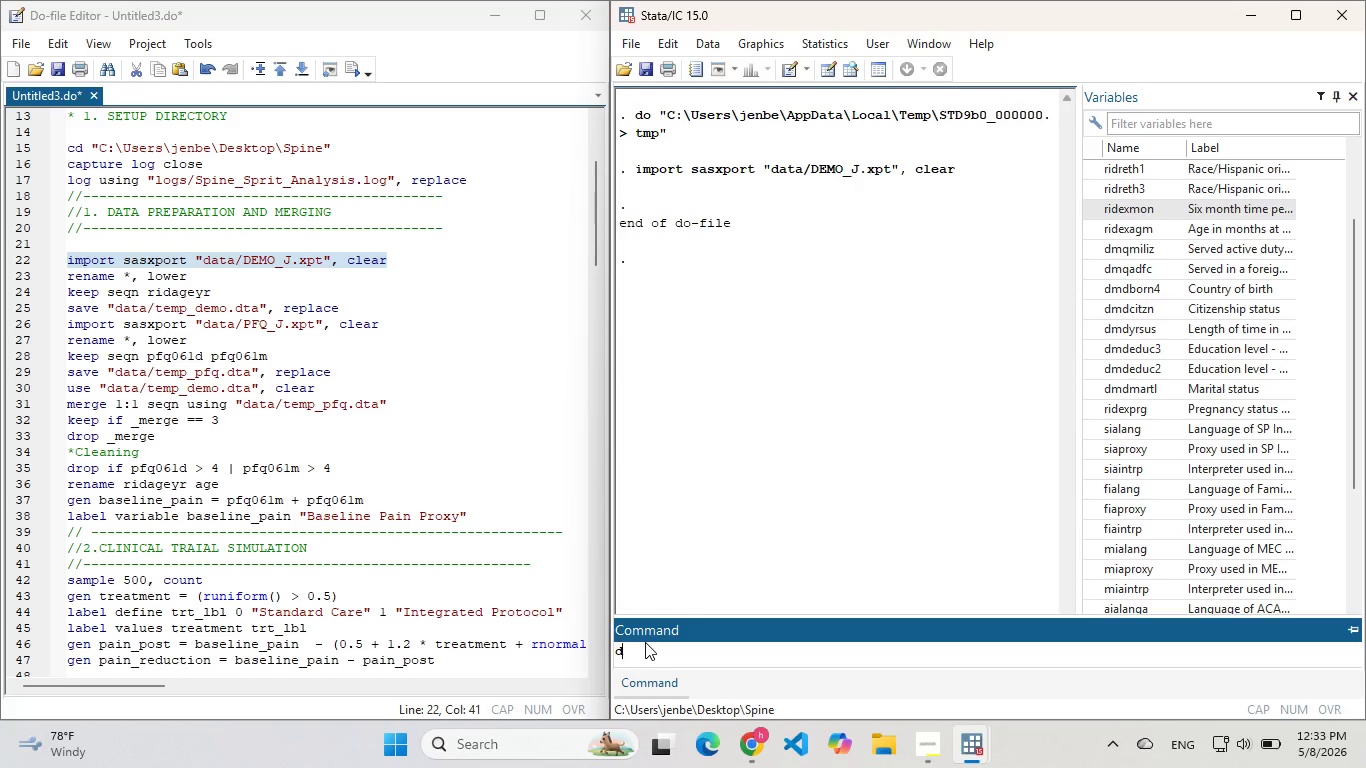 
key(Backspace)
 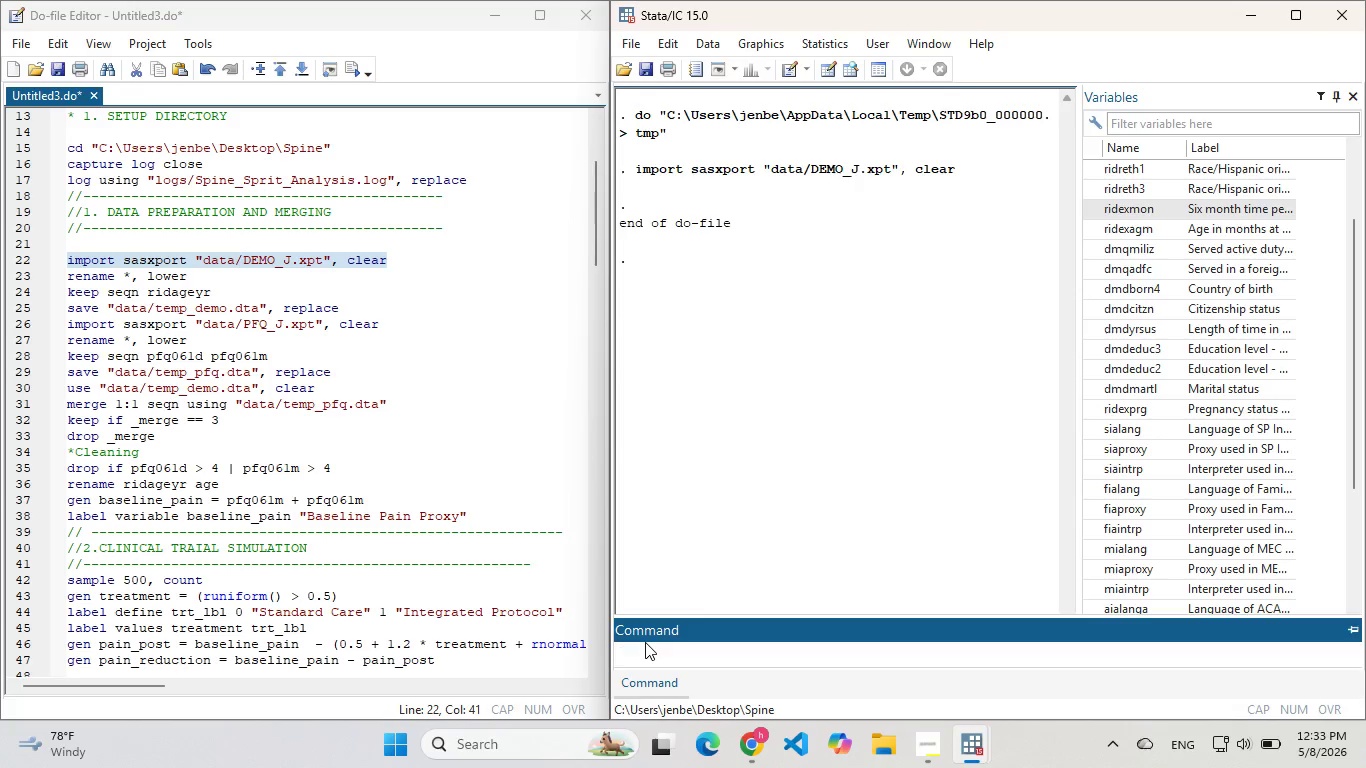 
key(Enter)
 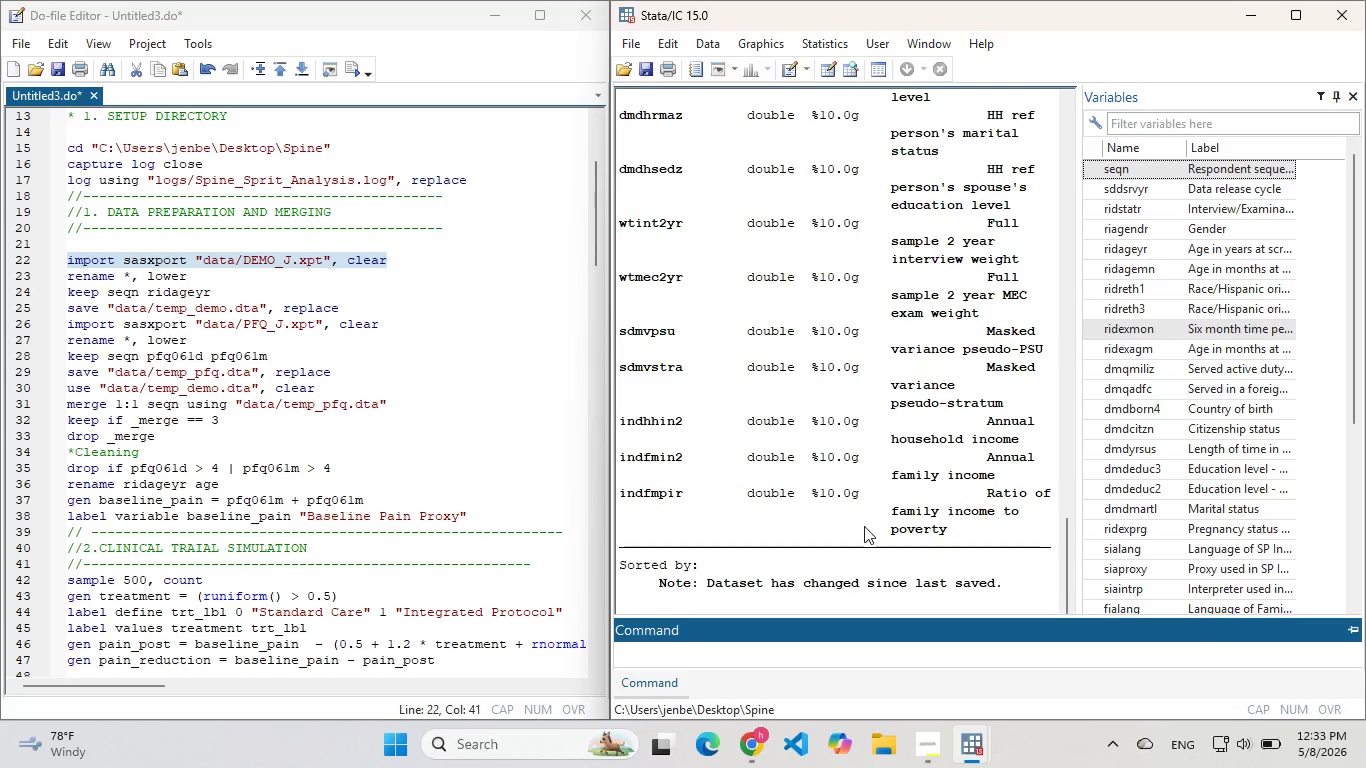 
left_click([1064, 579])
 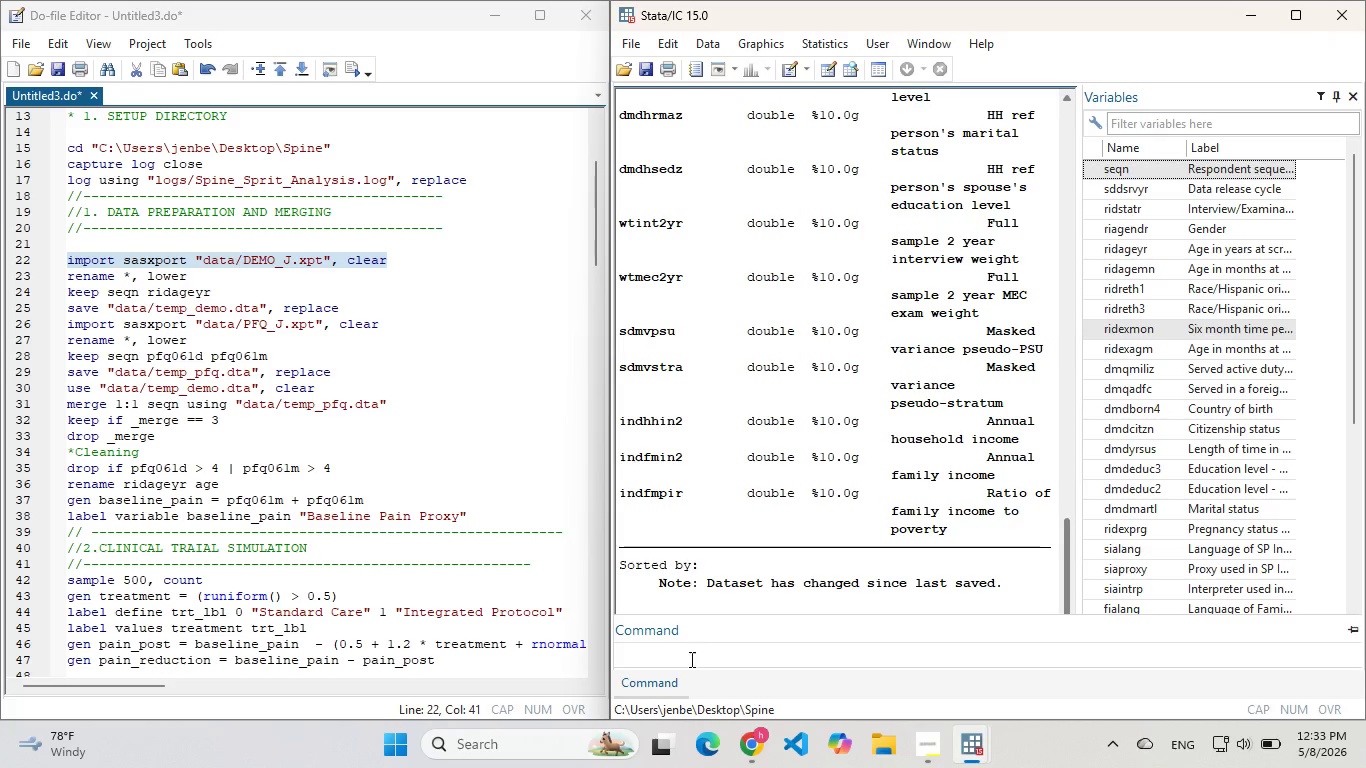 
left_click([688, 662])
 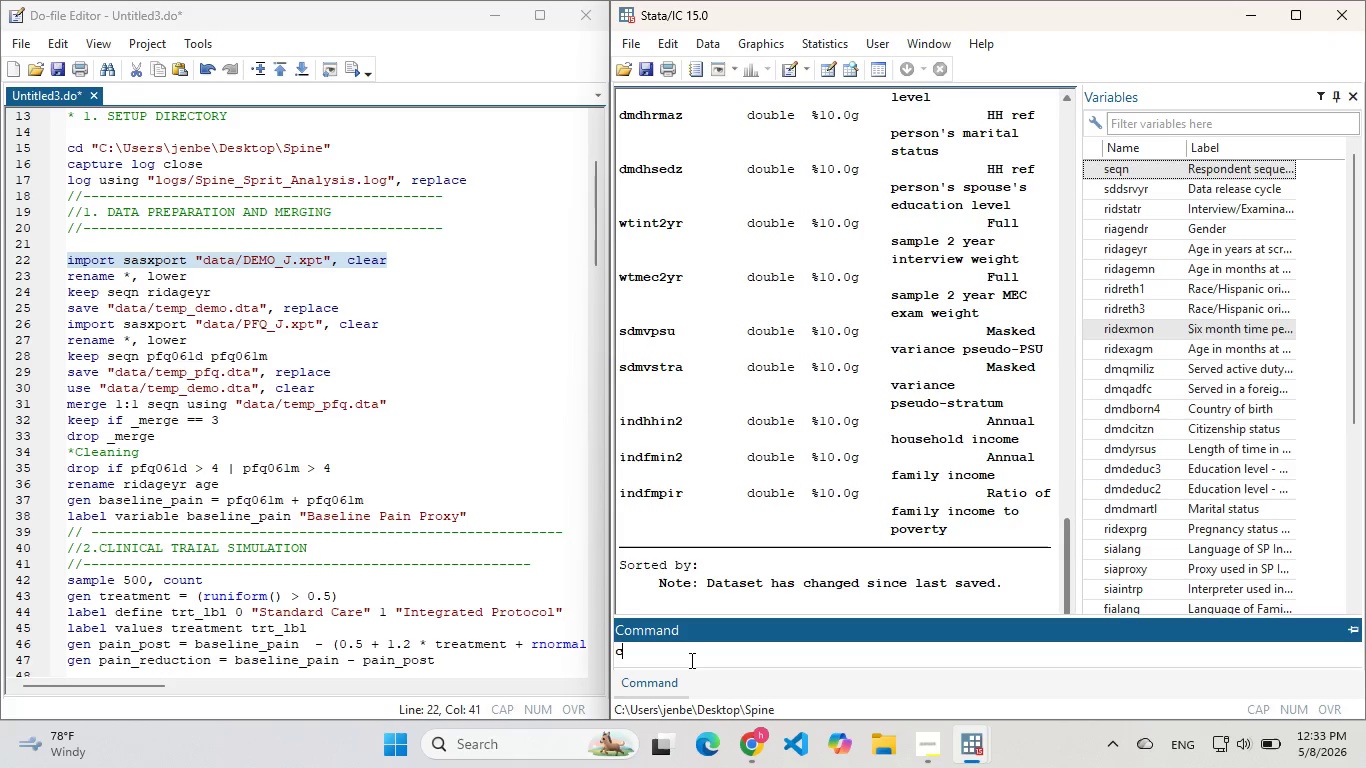 
type(cls)
 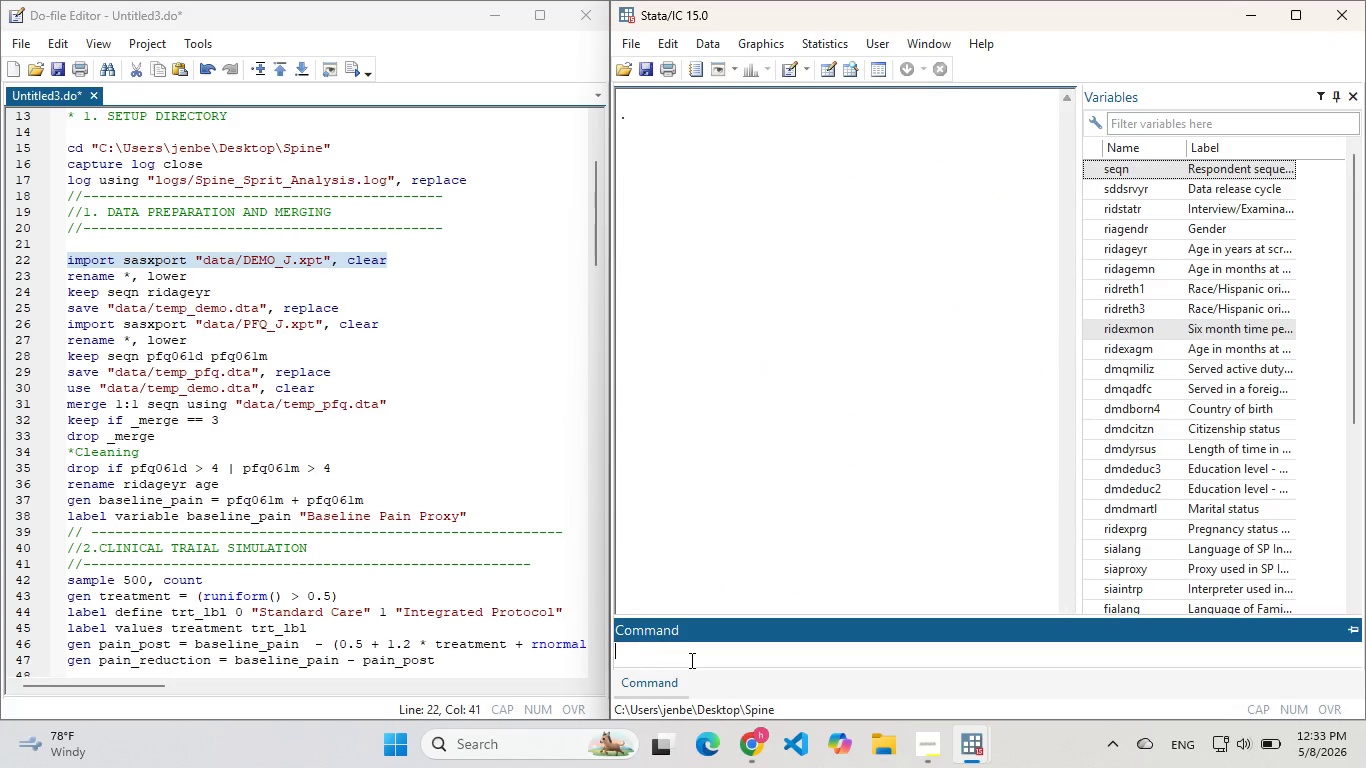 
key(Enter)
 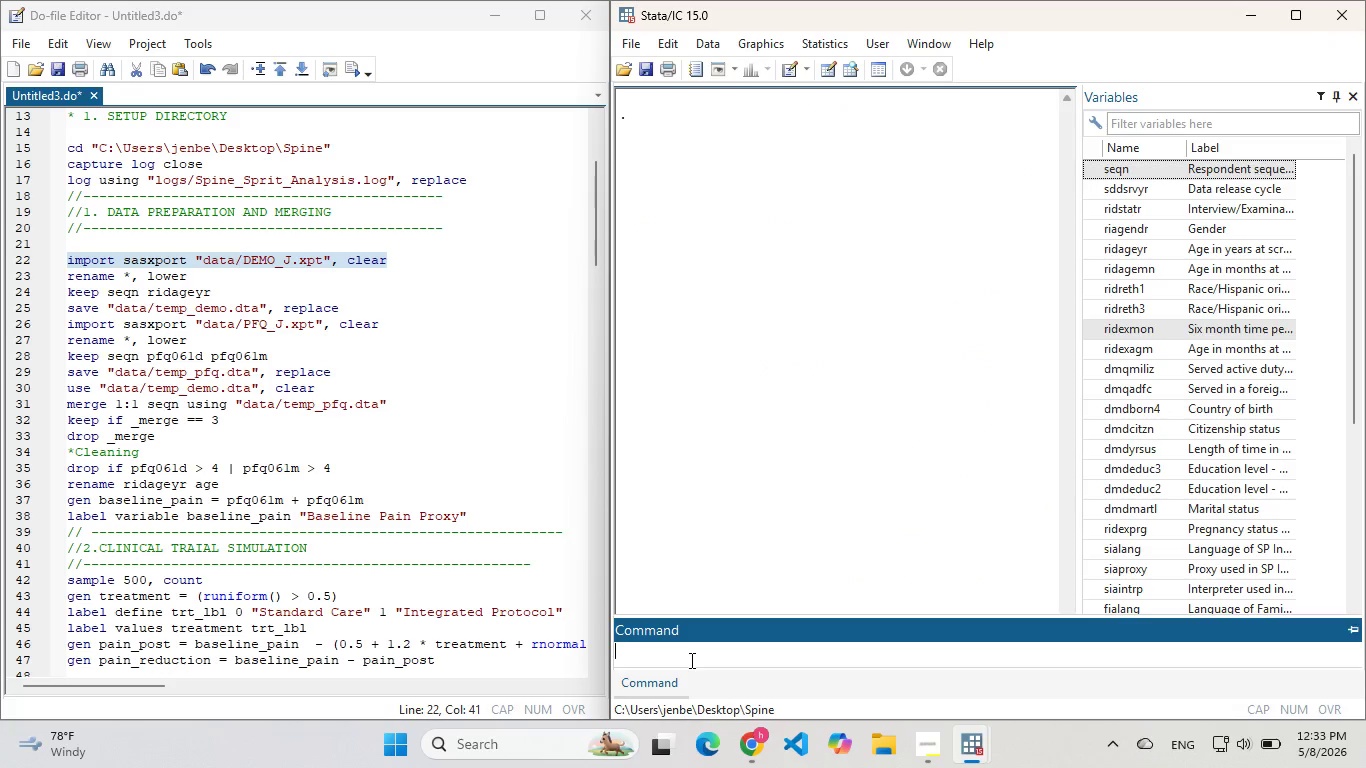 
type(de)
key(Backspace)
key(Backspace)
key(Backspace)
type(a)
key(Backspace)
type(summarize)
 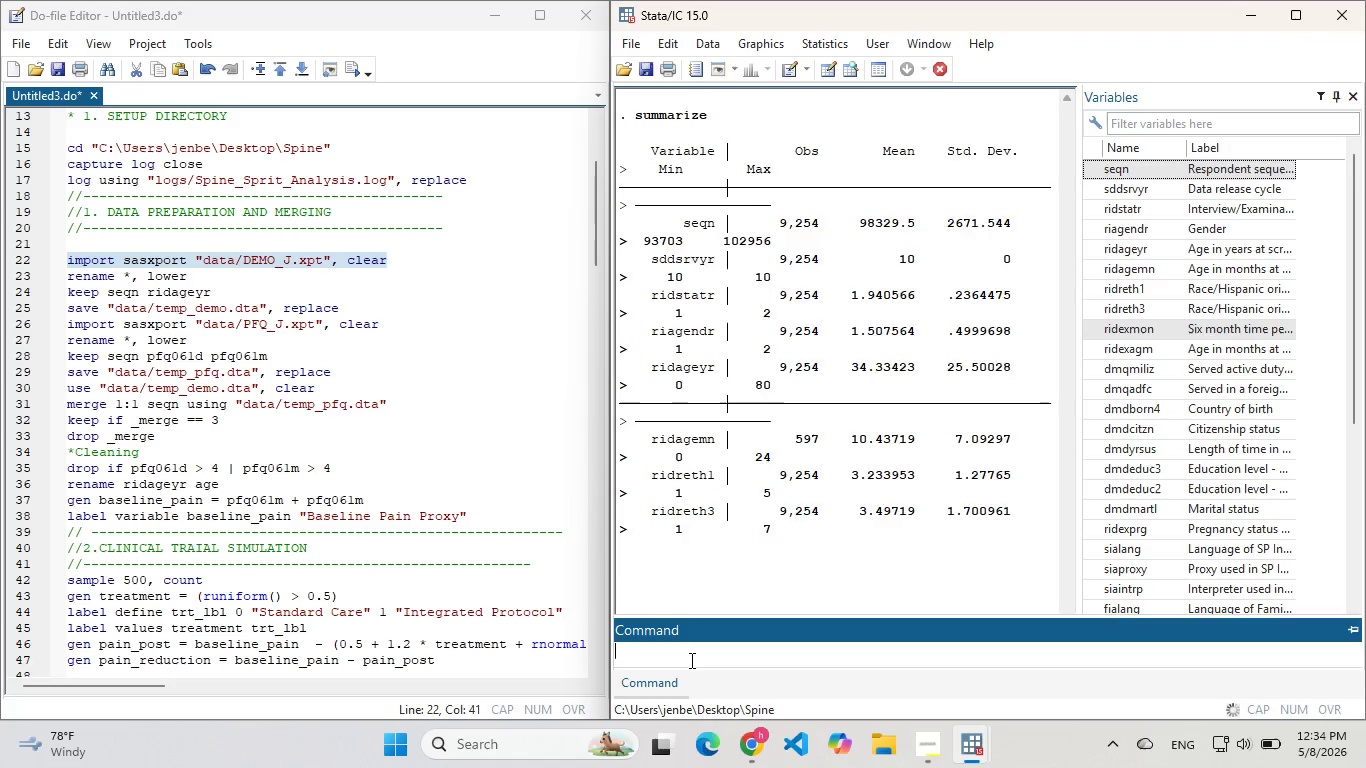 
key(Enter)
 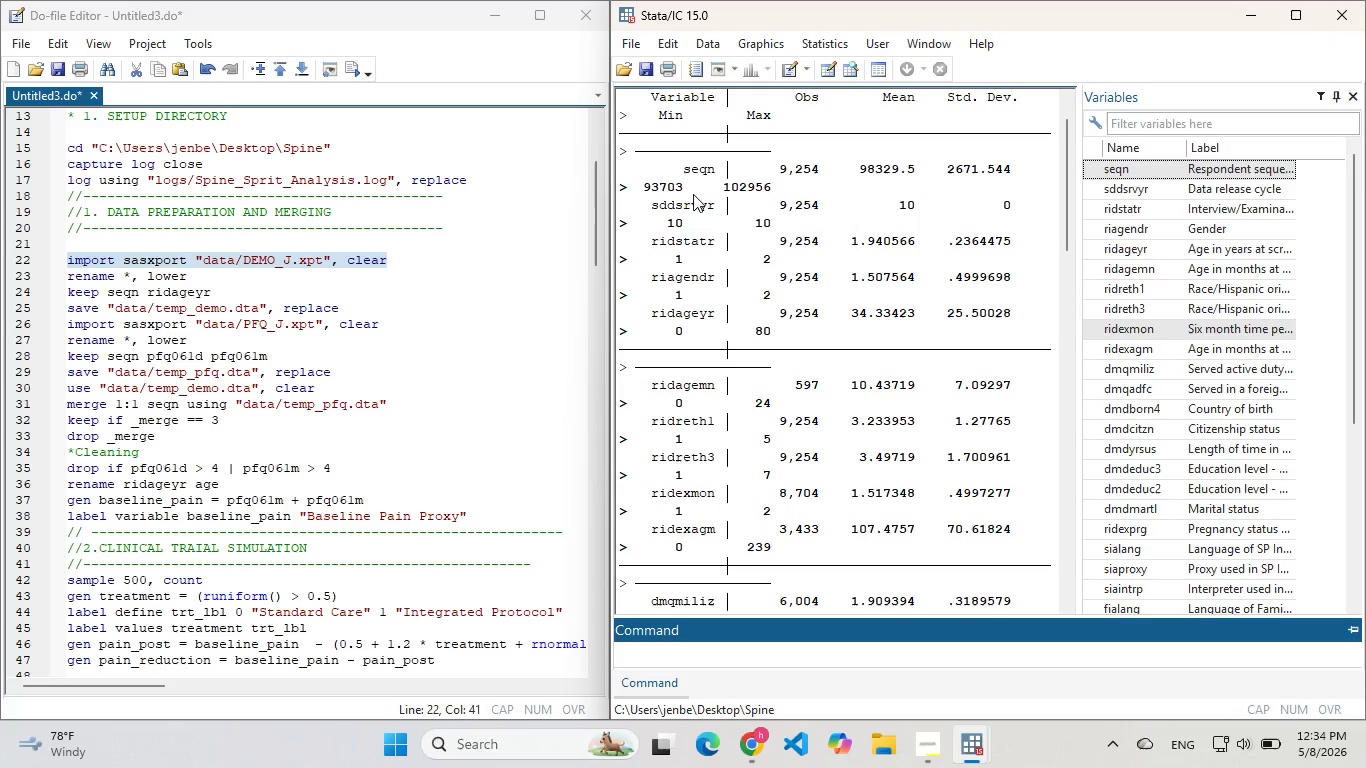 
wait(12.12)
 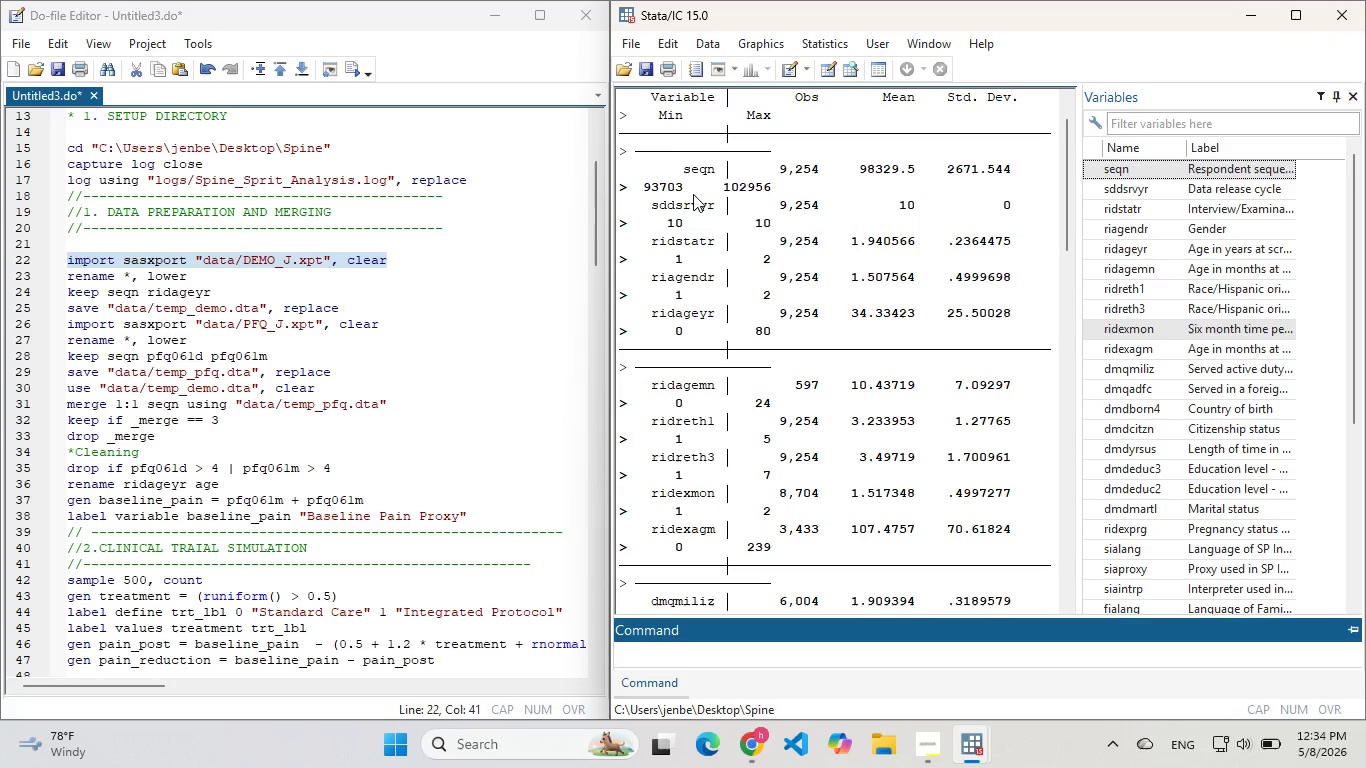 
left_click([643, 644])
 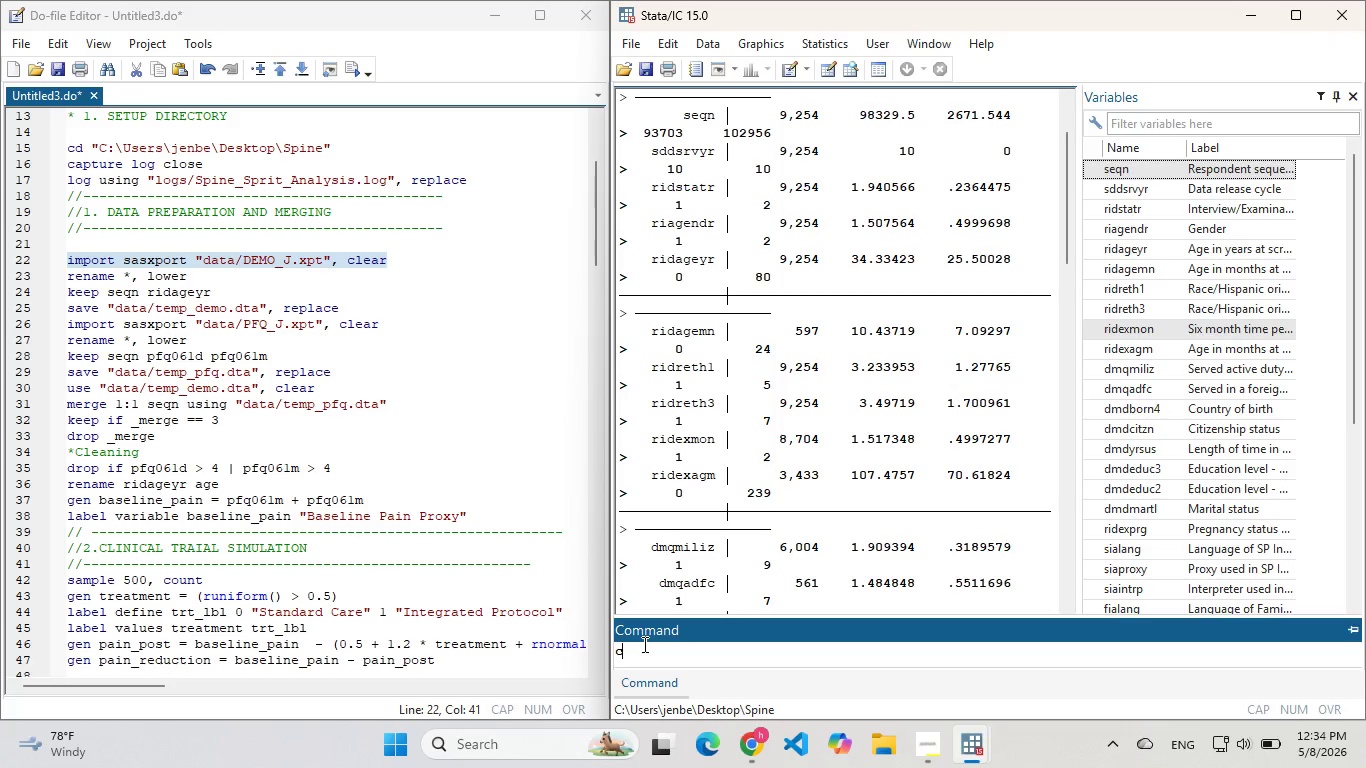 
type(cls)
 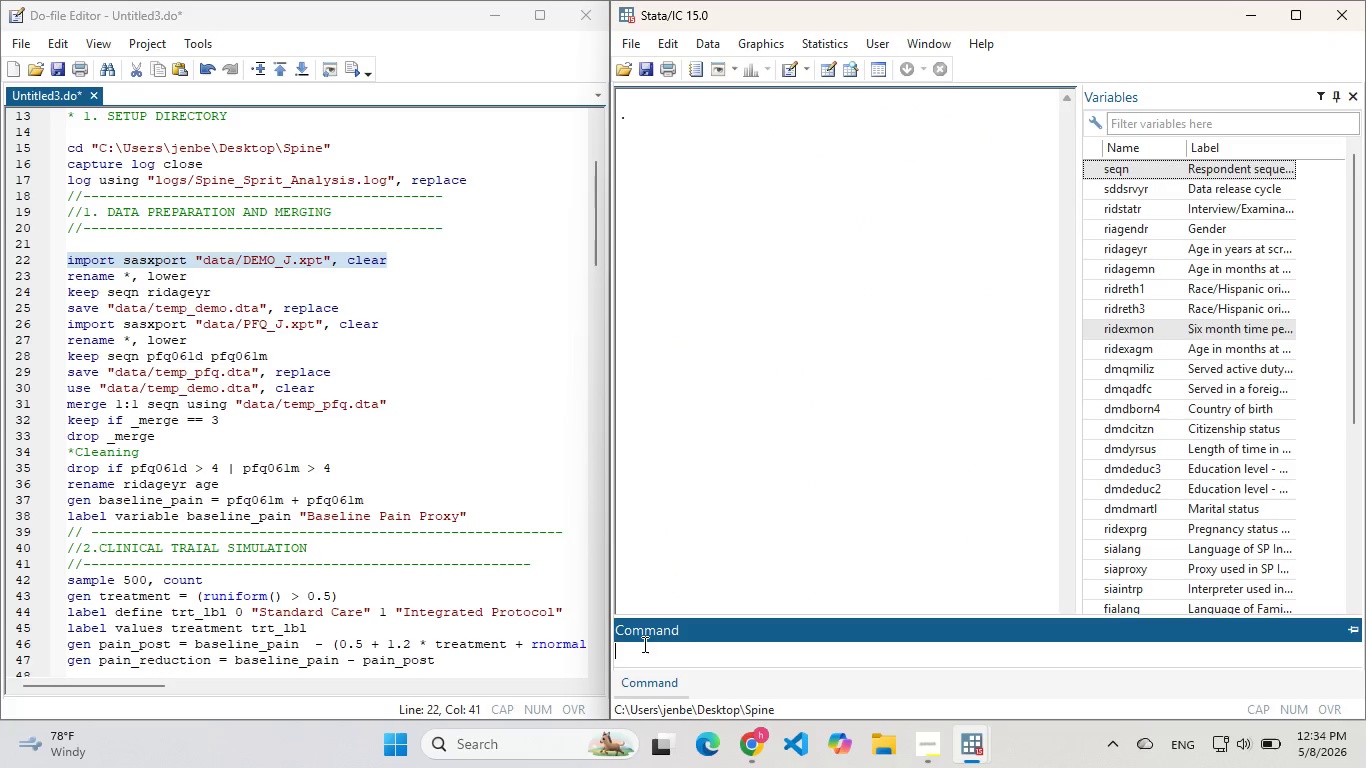 
key(Enter)
 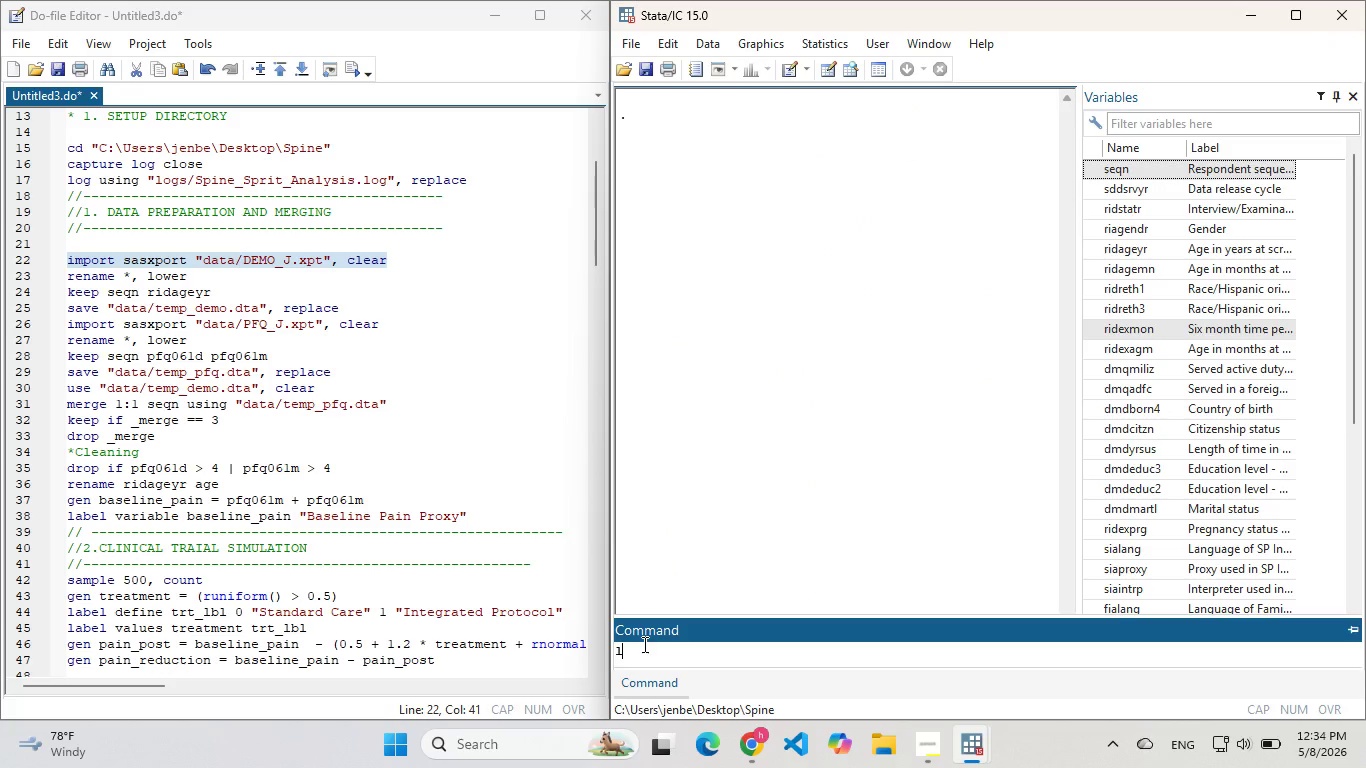 
type(ls)
 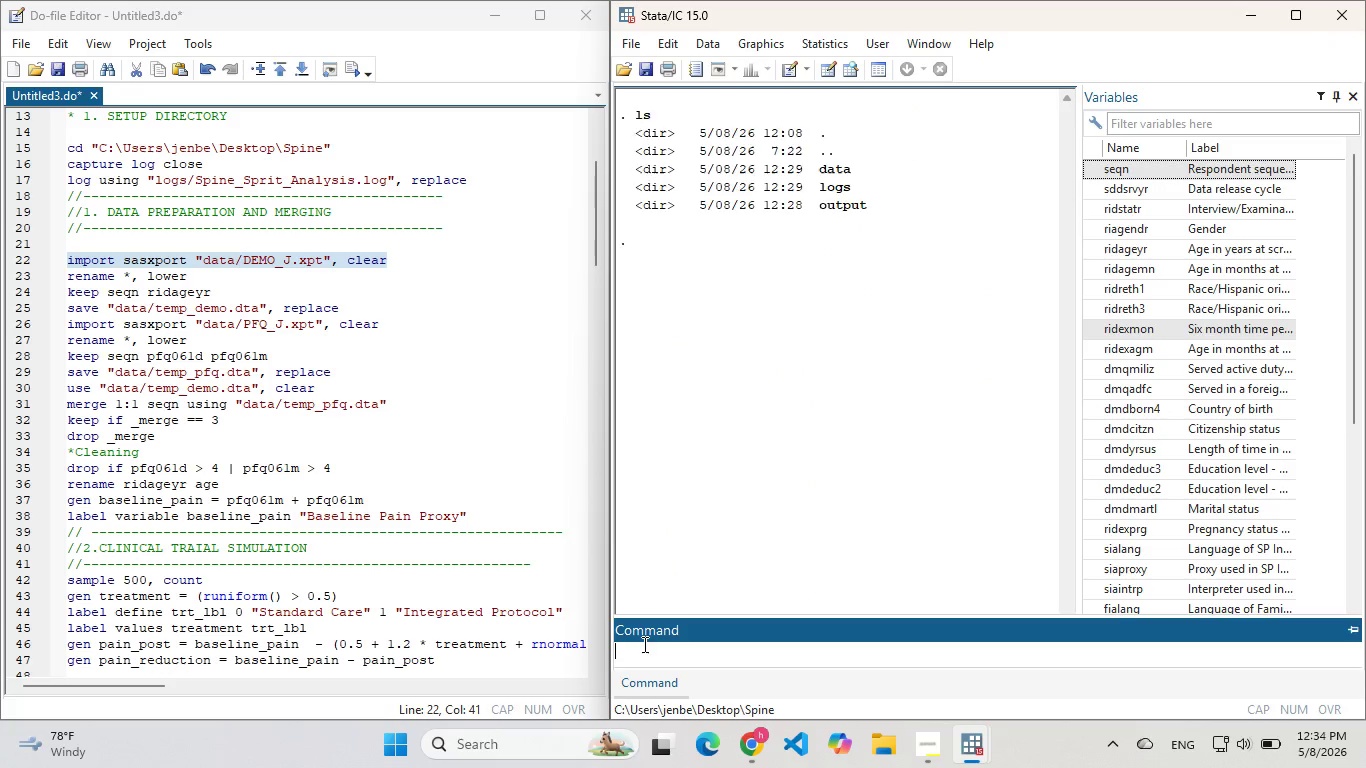 
key(Enter)
 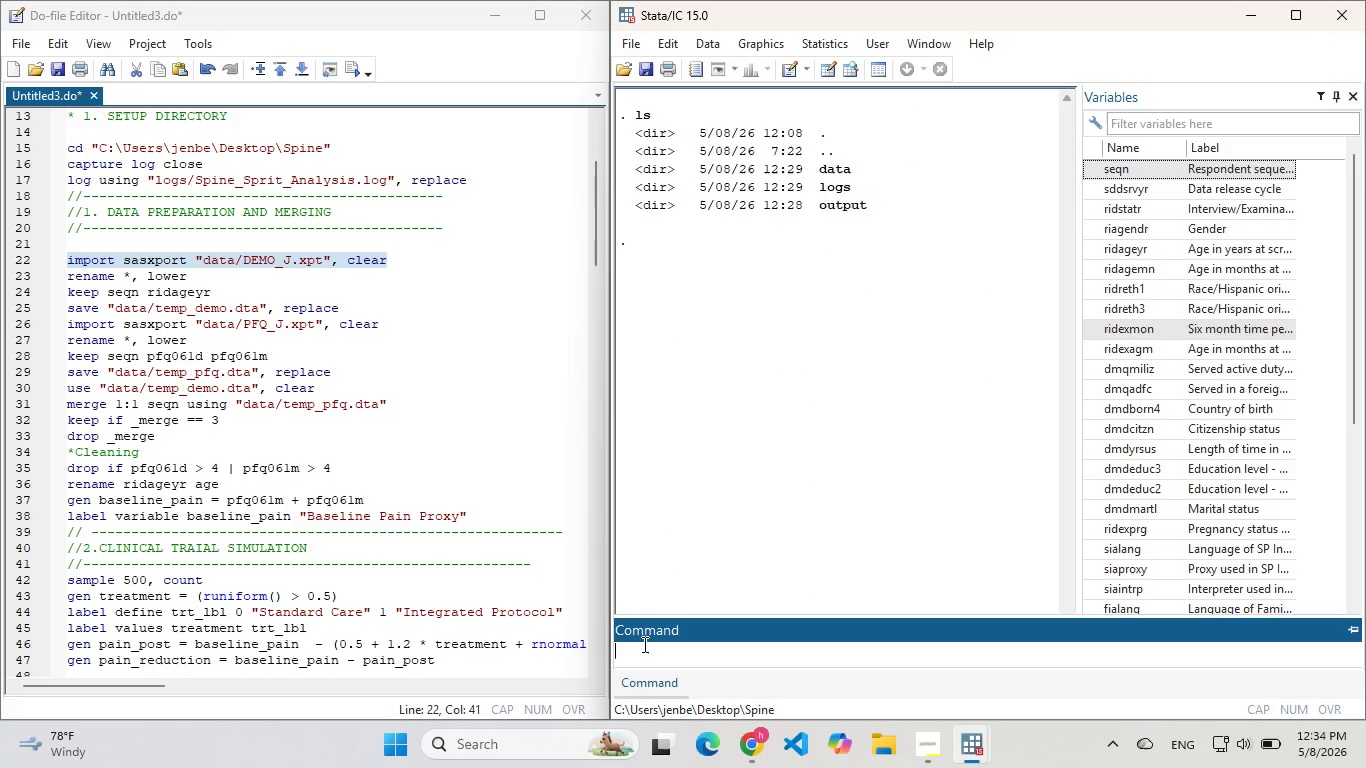 
type(cls)
 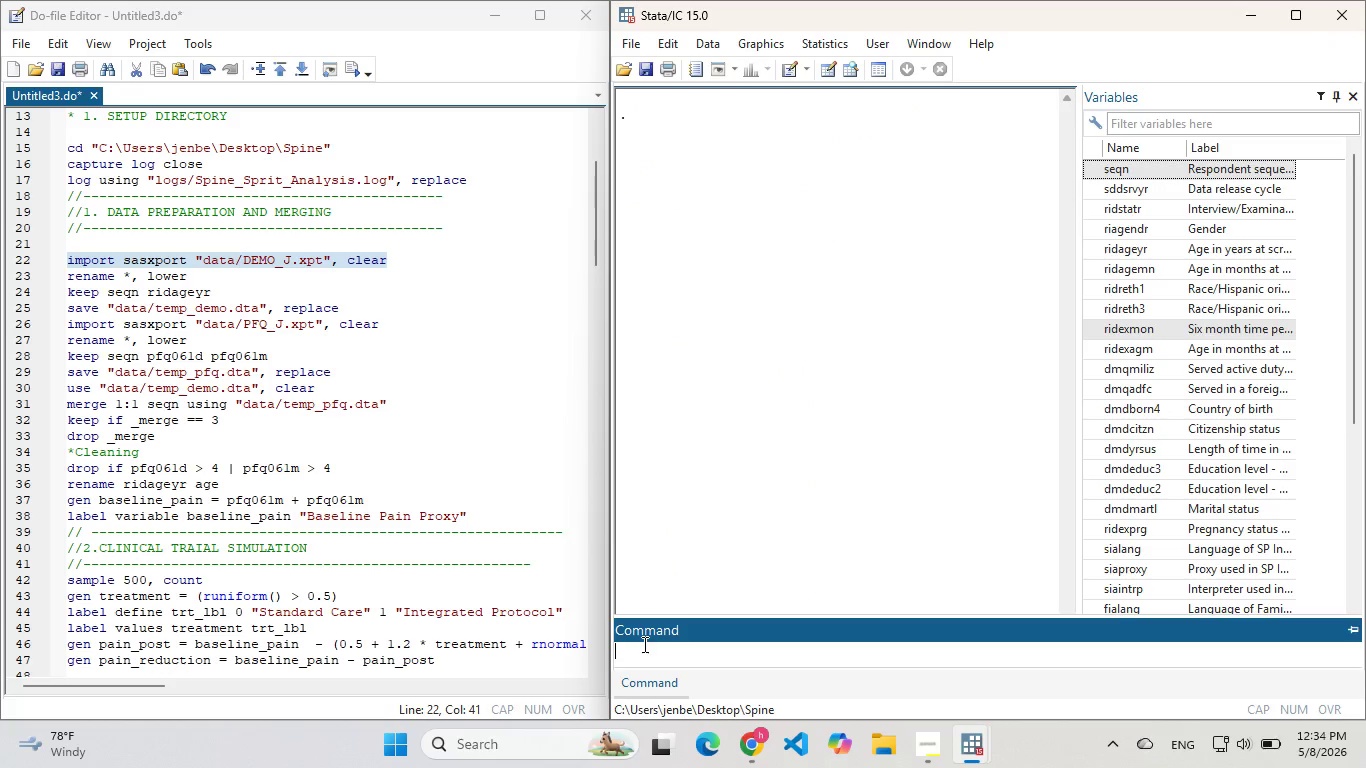 
key(Enter)
 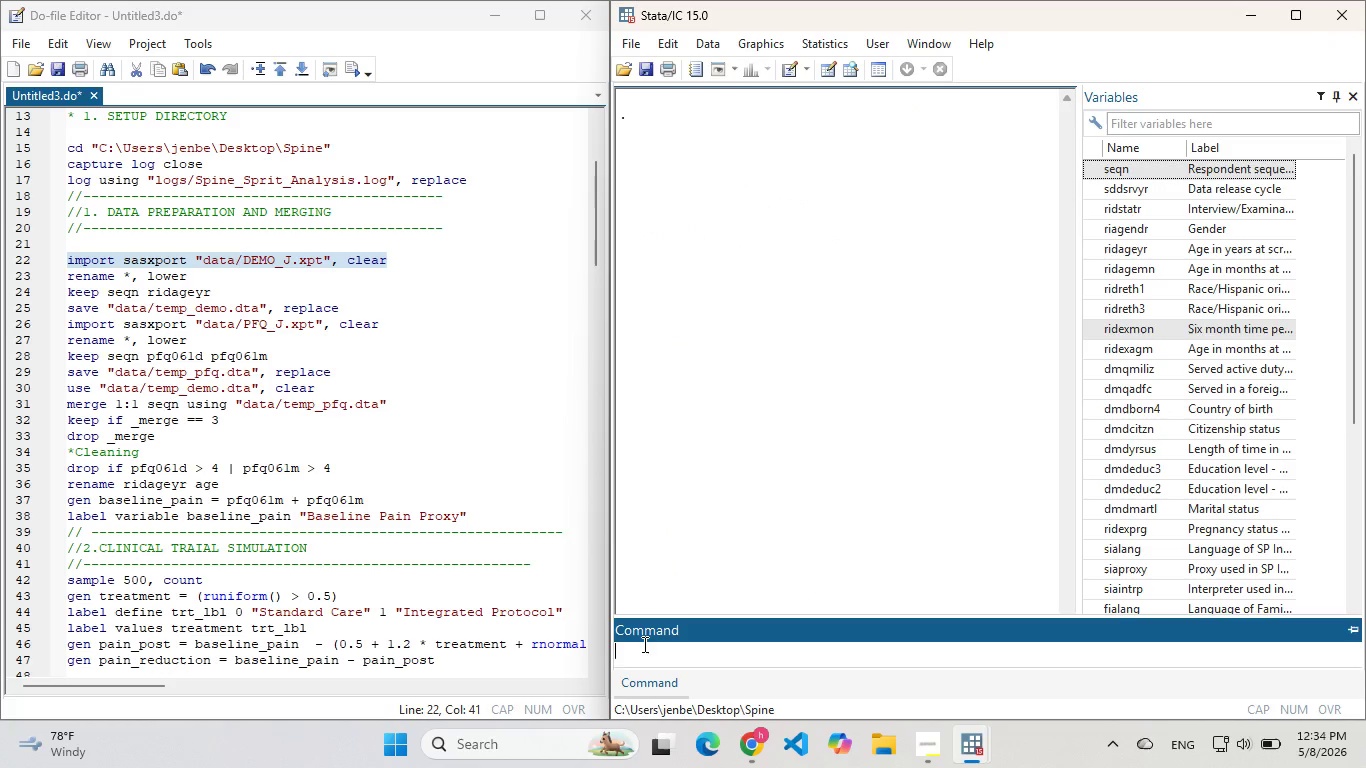 
key(D)
 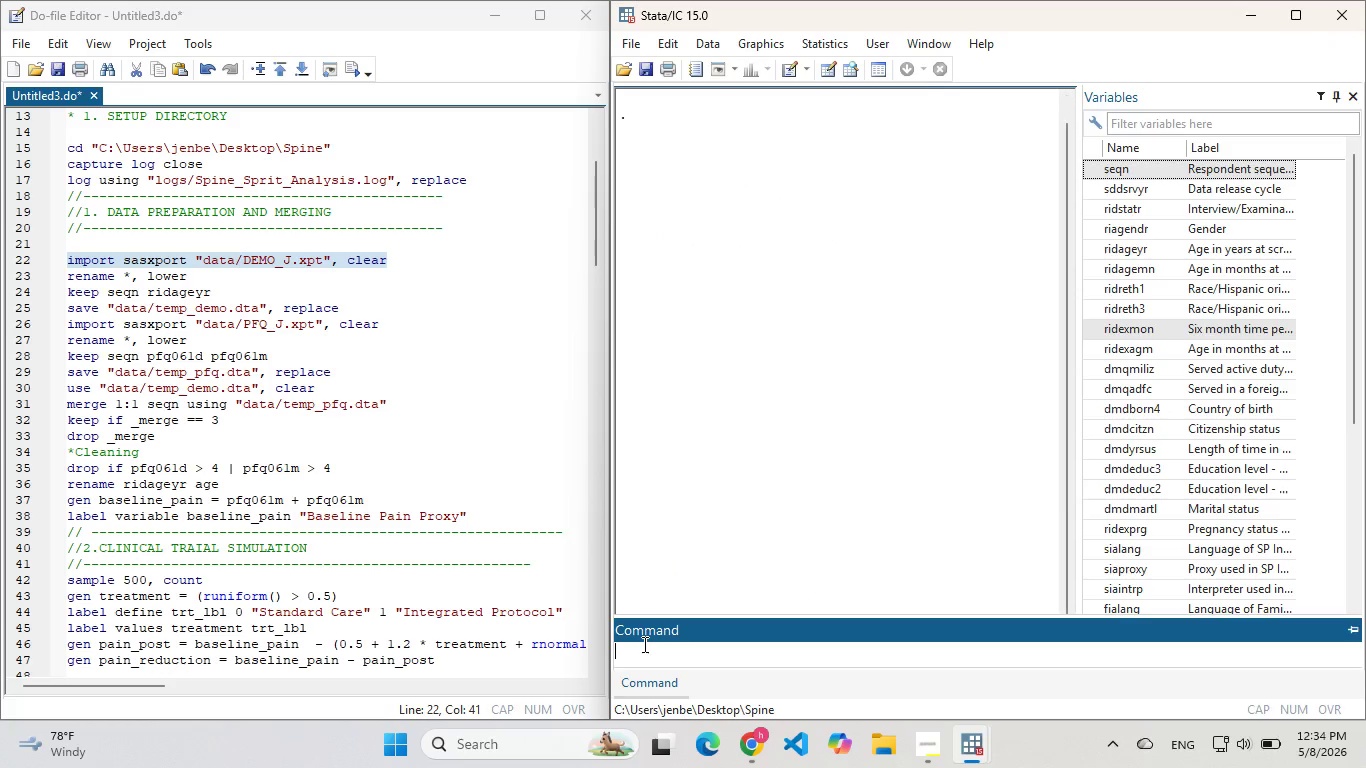 
key(Enter)
 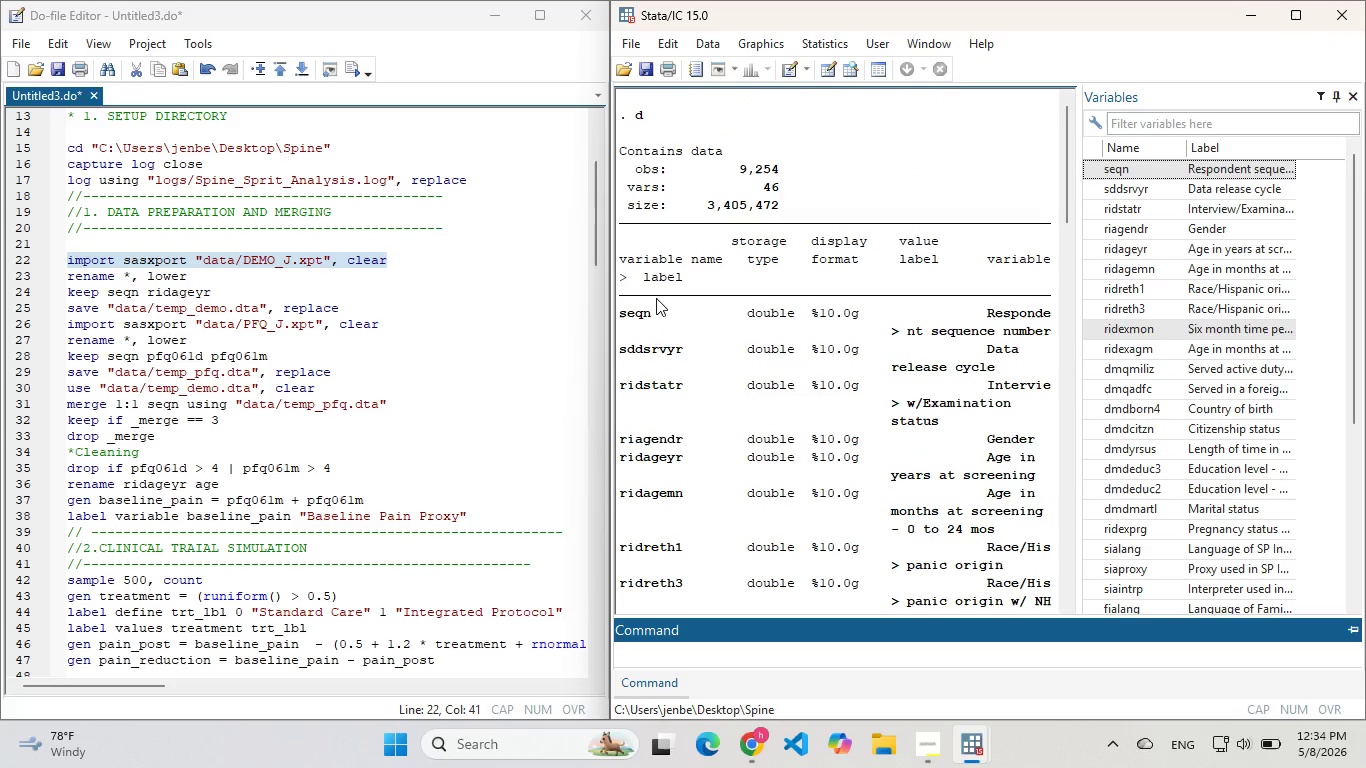 
wait(7.89)
 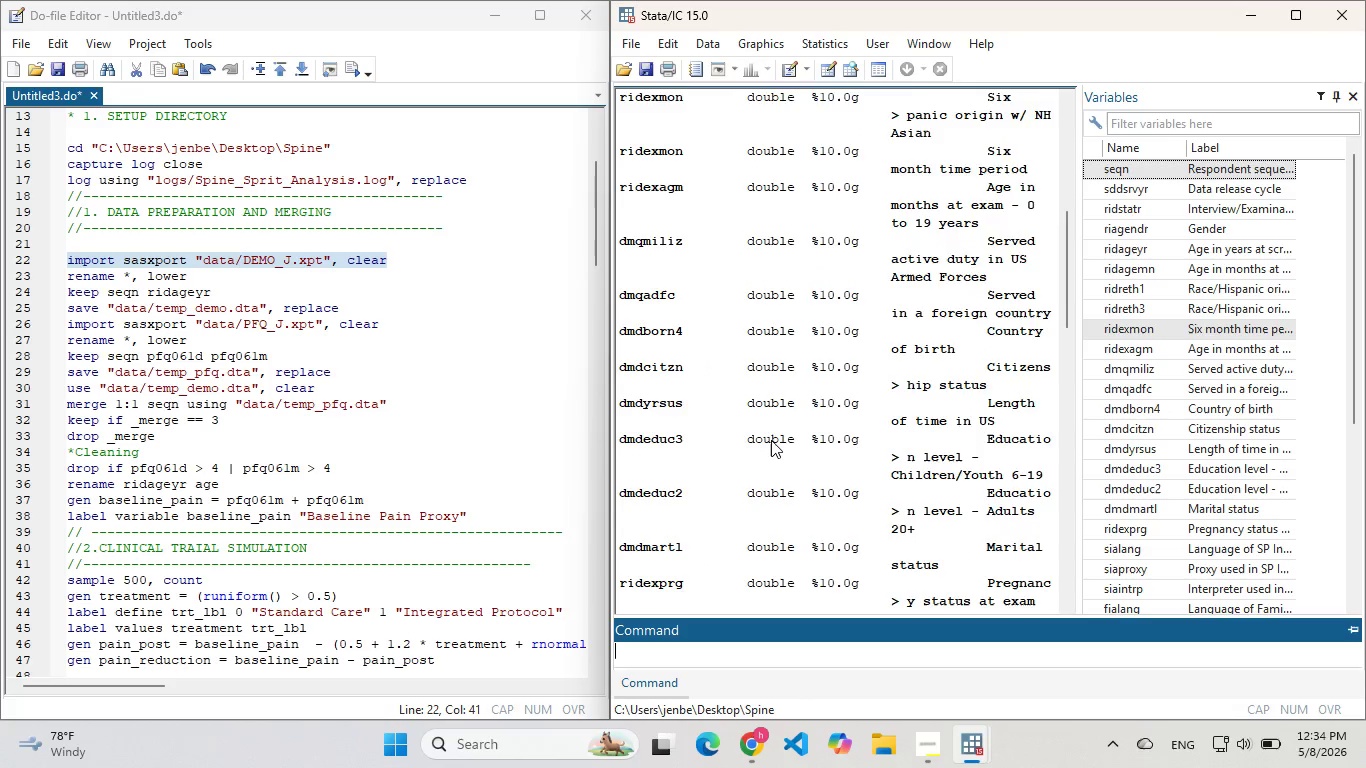 
left_click_drag(start_coordinate=[197, 278], to_coordinate=[47, 273])
 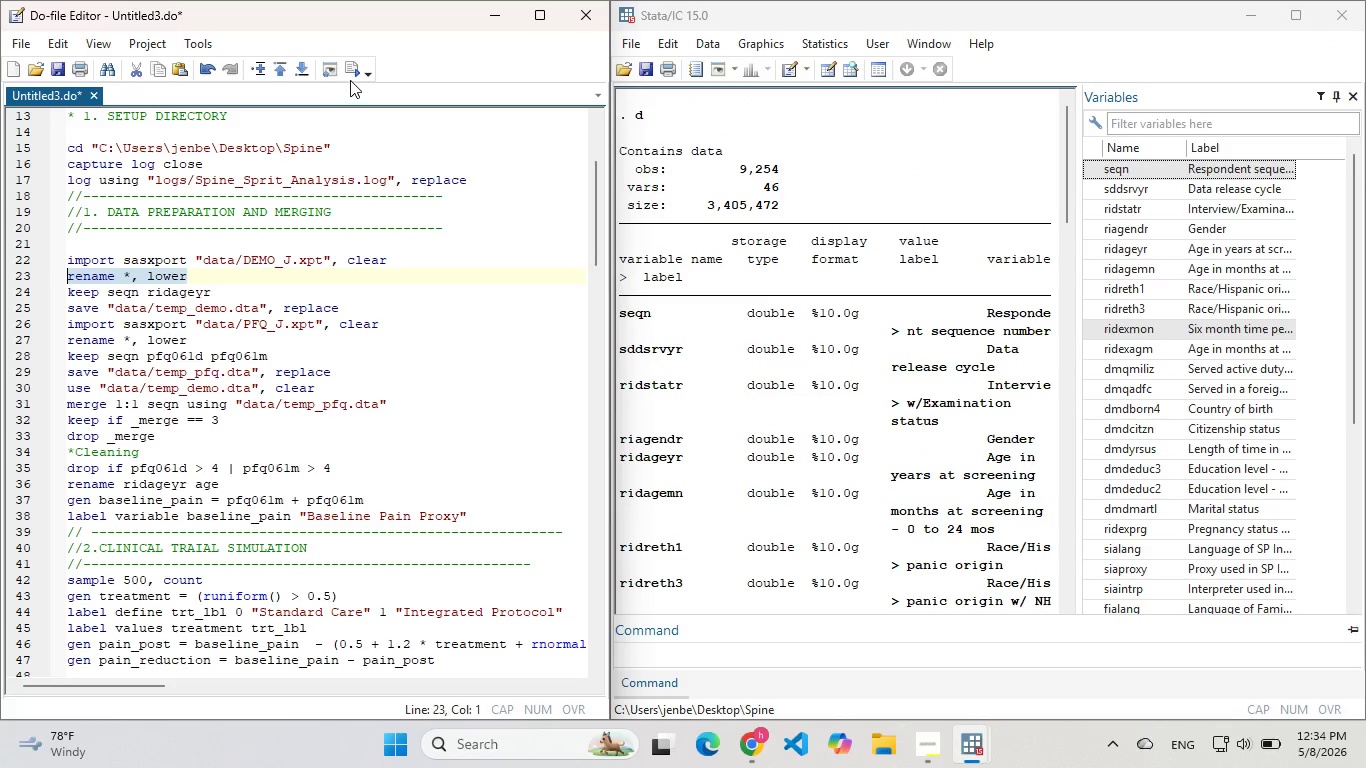 
left_click([351, 77])
 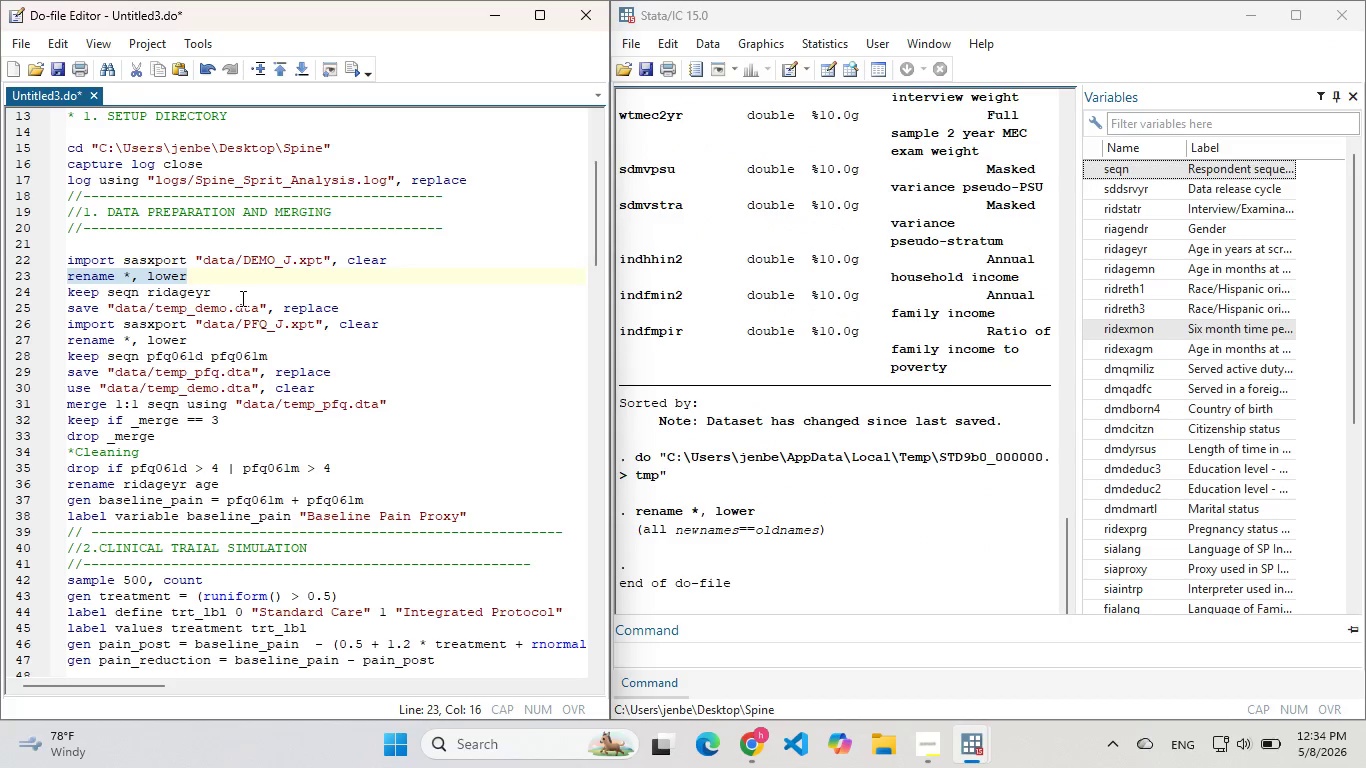 
left_click_drag(start_coordinate=[238, 295], to_coordinate=[33, 294])
 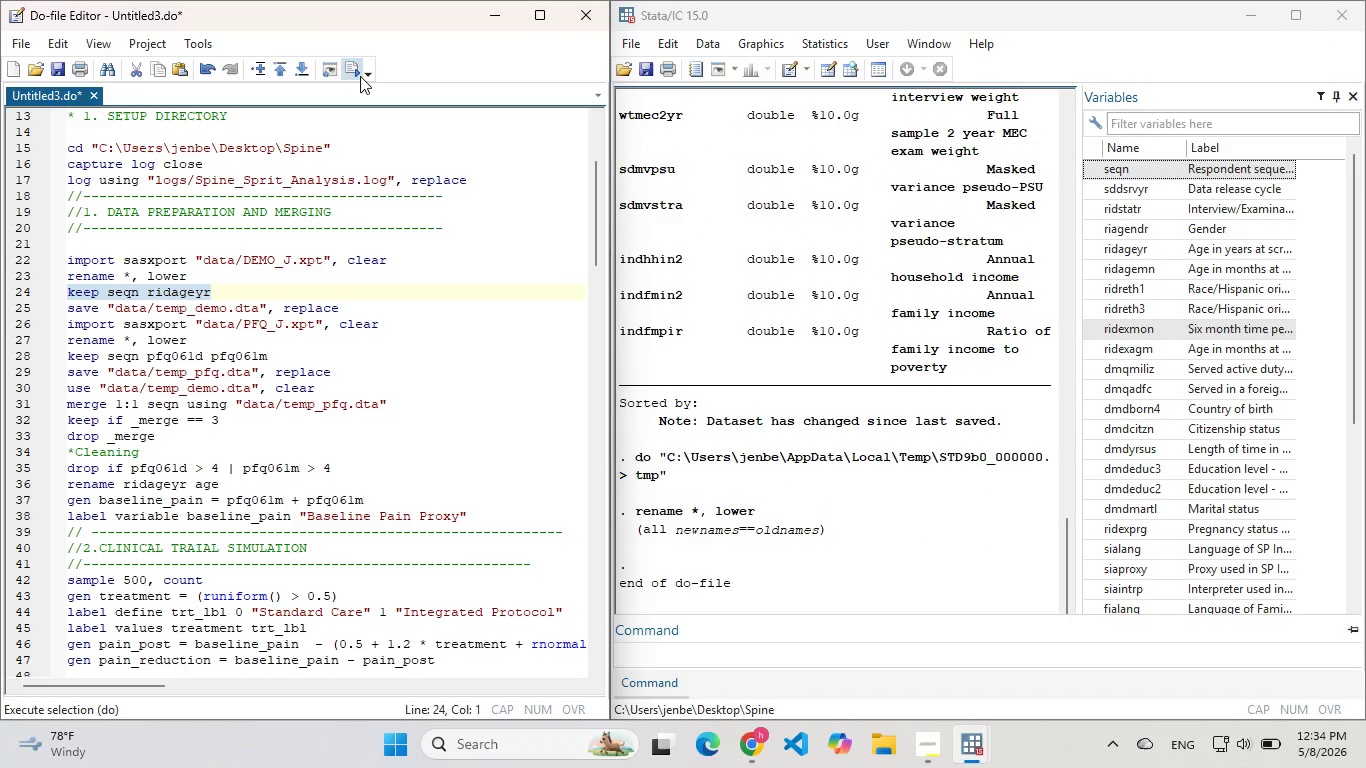 
left_click([360, 76])
 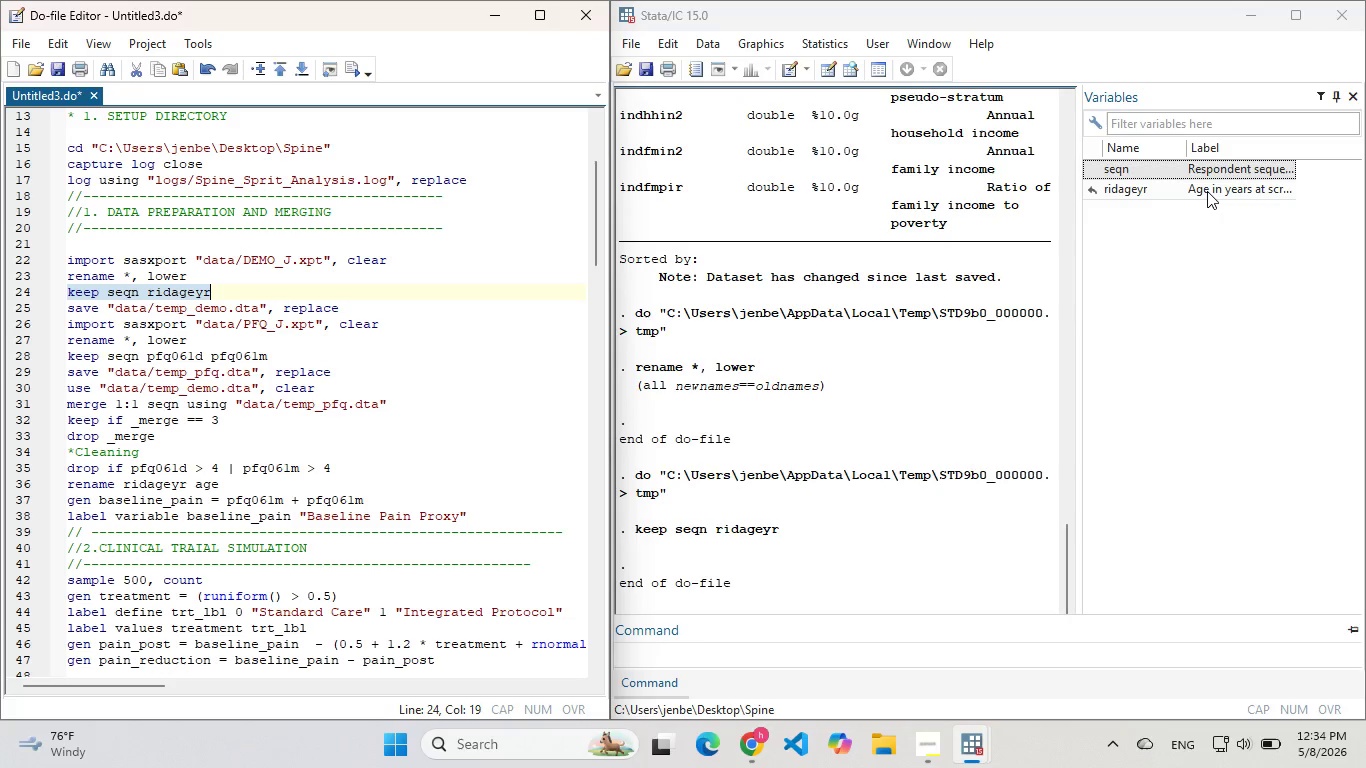 
left_click([1207, 191])
 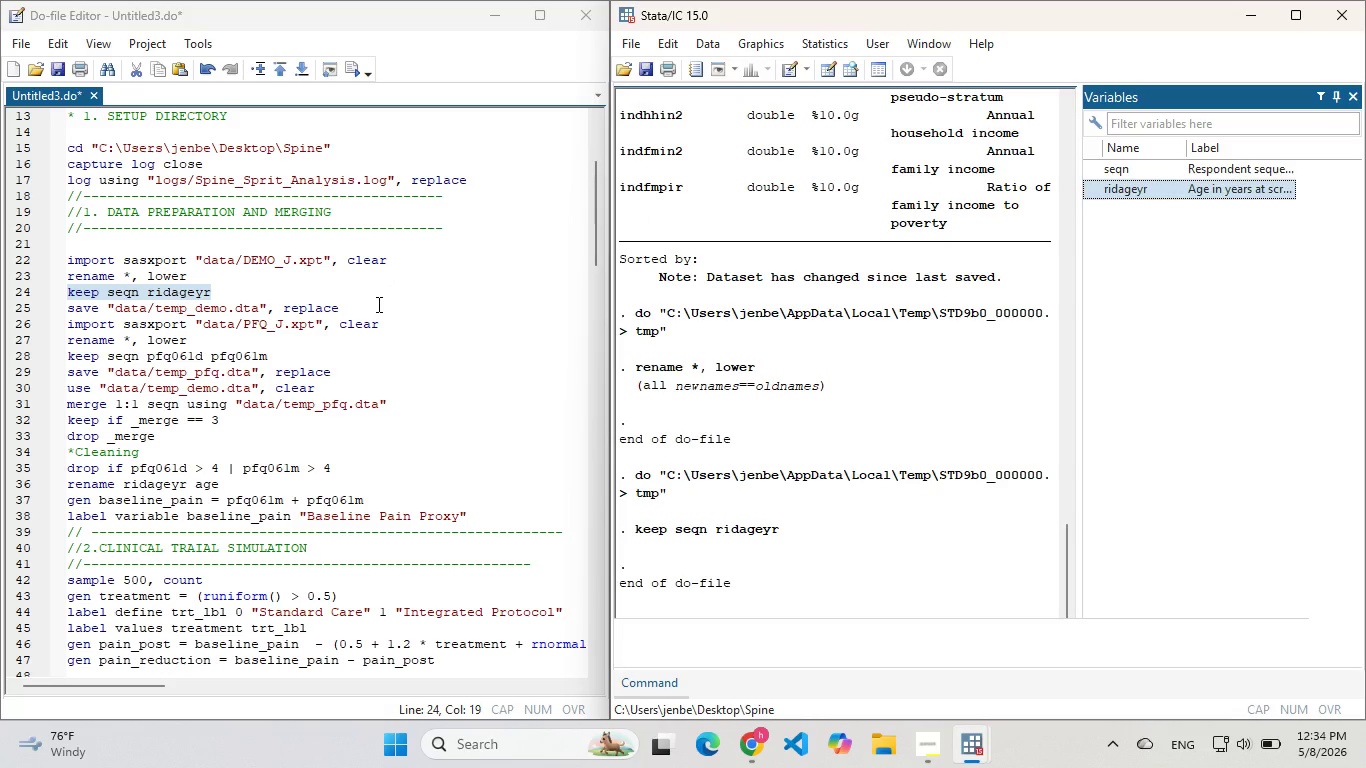 
left_click_drag(start_coordinate=[386, 323], to_coordinate=[86, 310])
 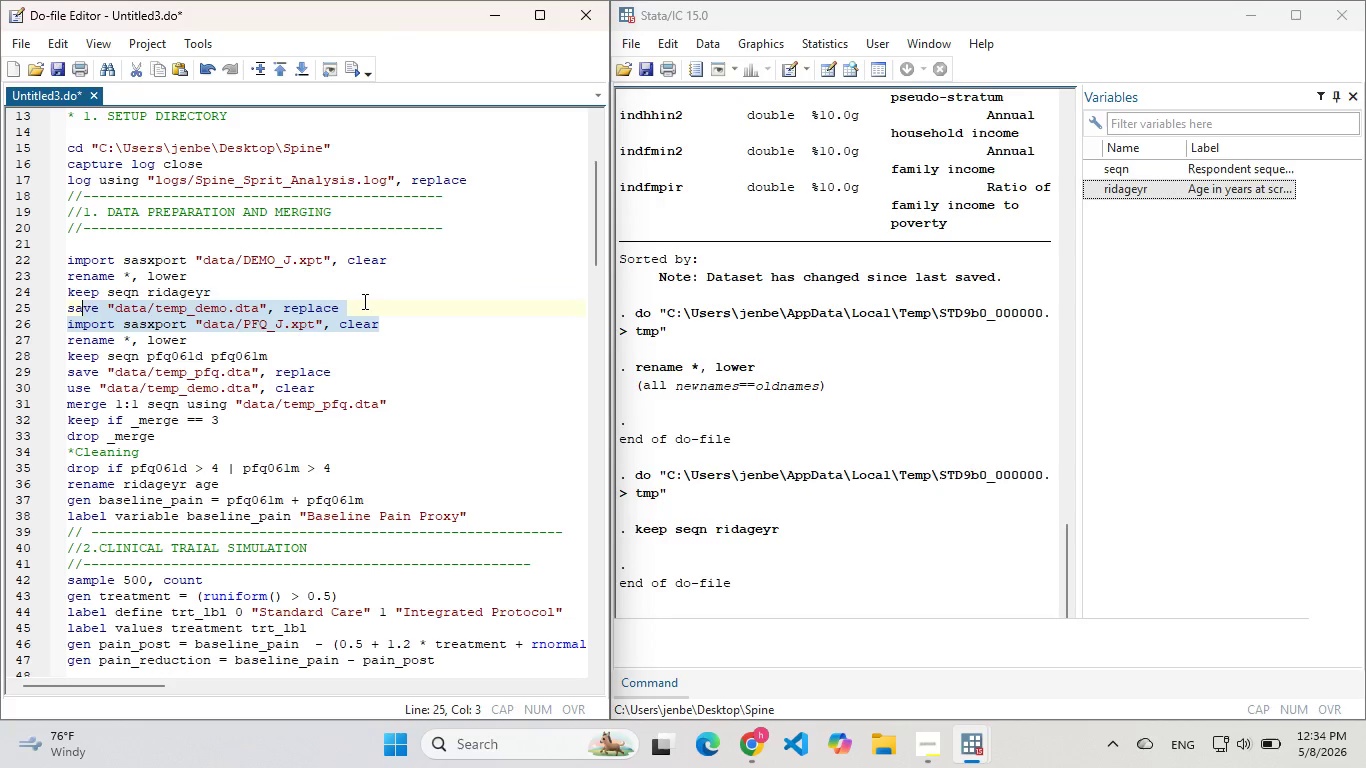 
left_click([363, 301])
 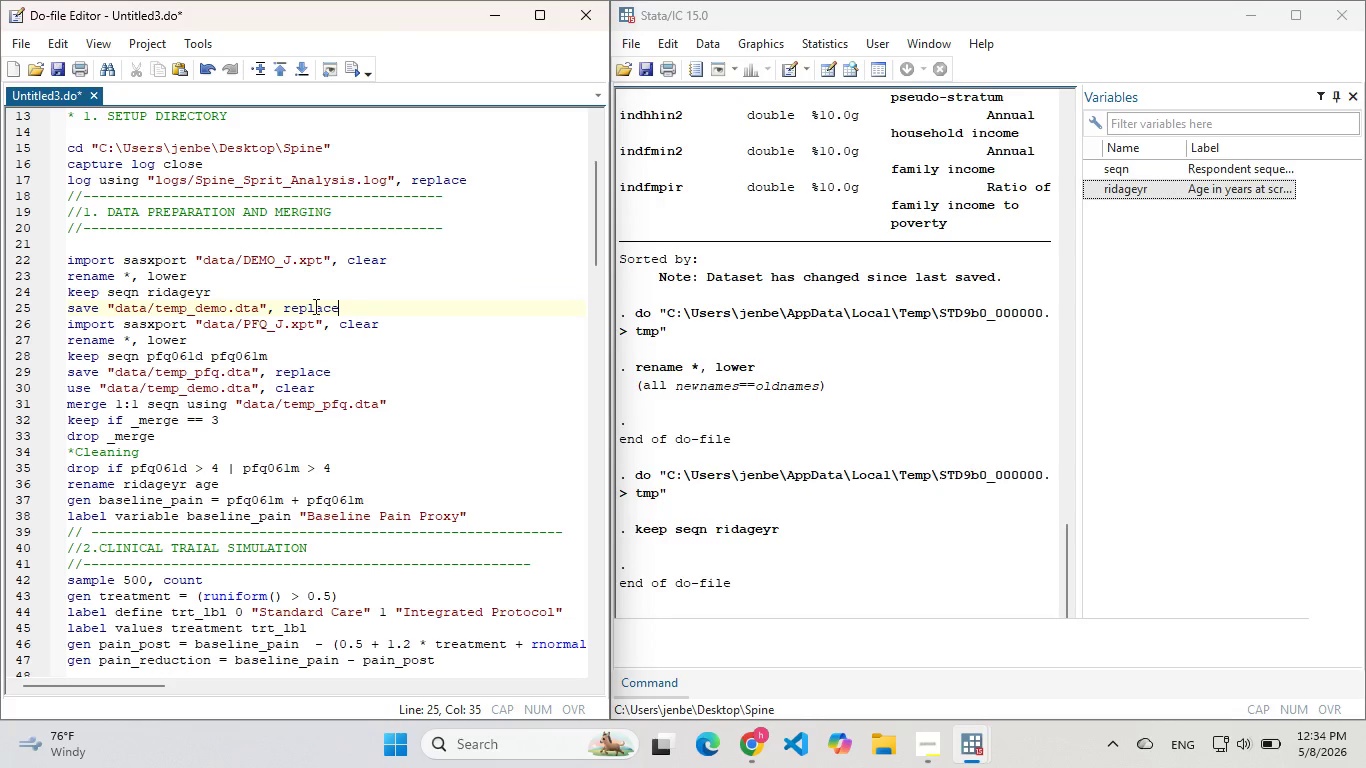 
left_click_drag(start_coordinate=[354, 306], to_coordinate=[61, 301])
 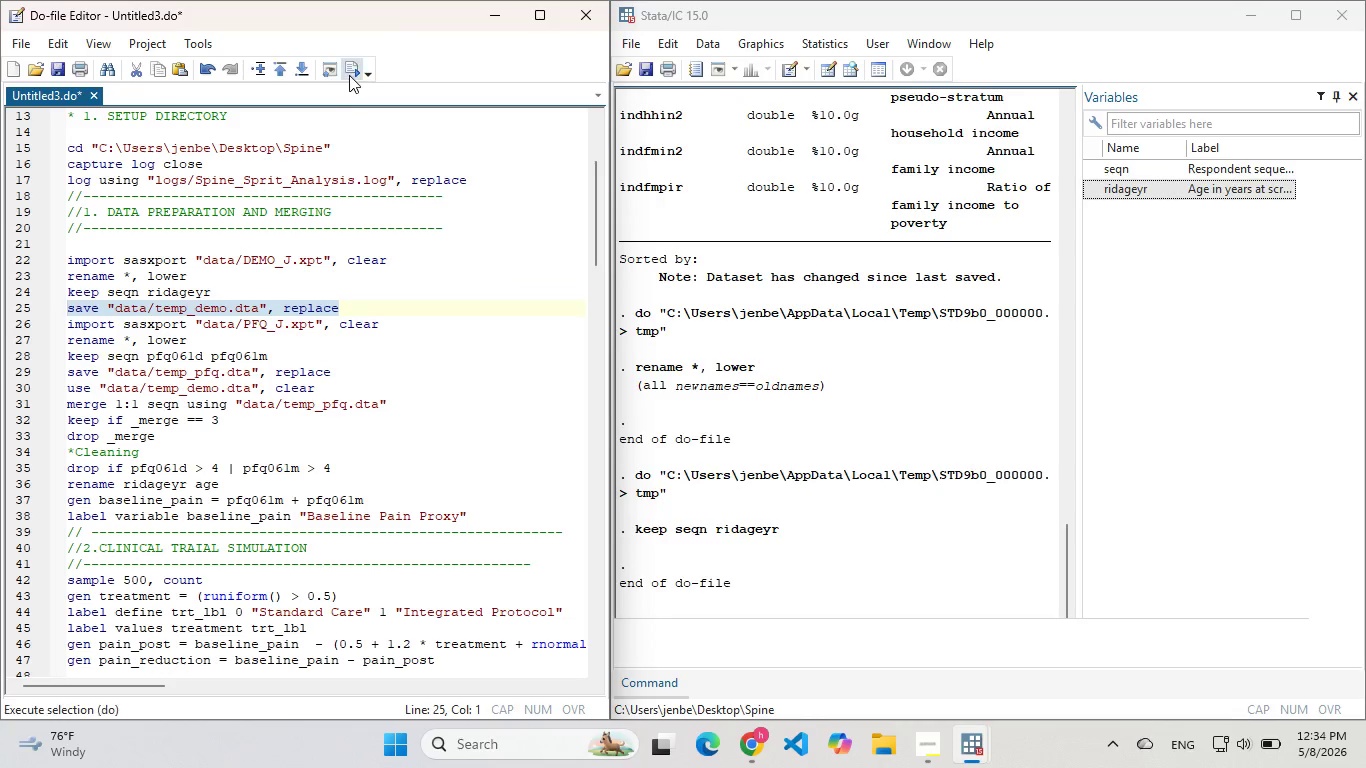 
left_click([349, 75])
 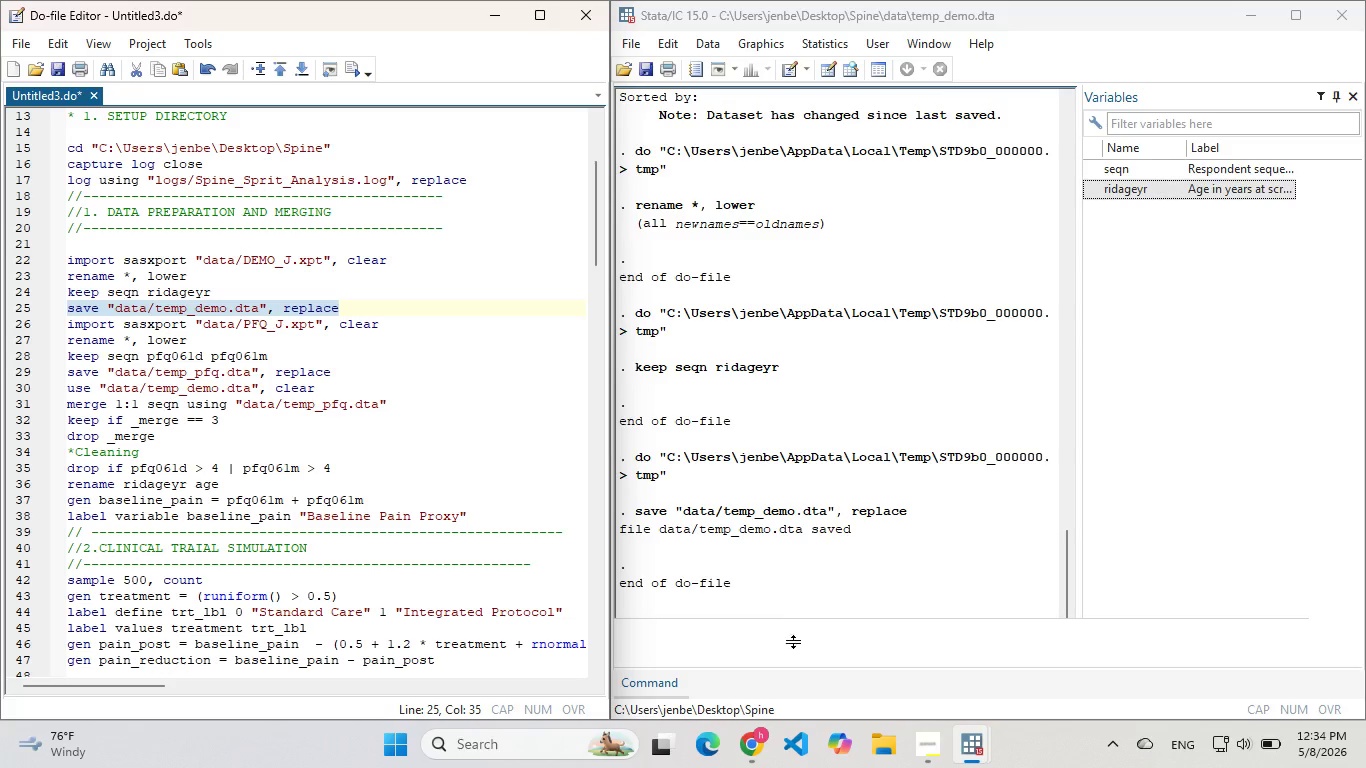 
left_click([771, 648])
 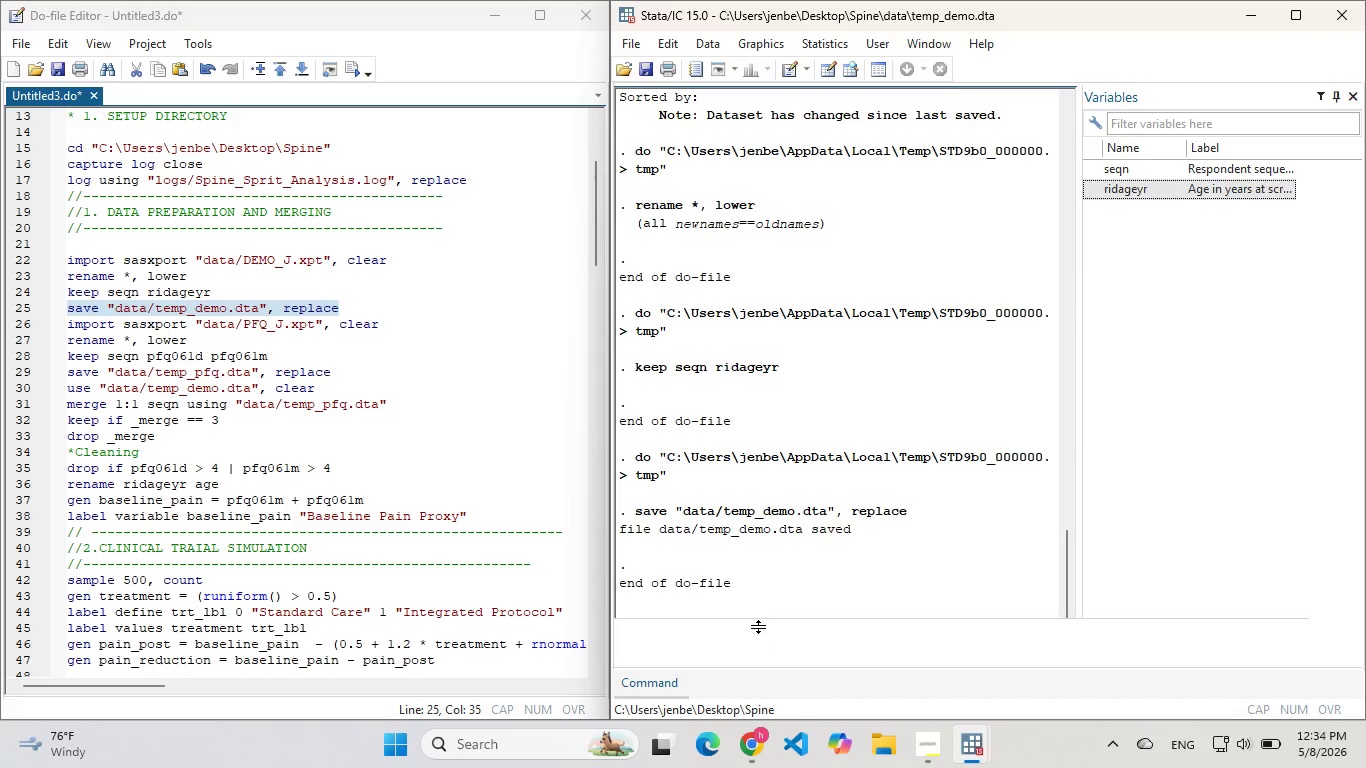 
left_click([758, 627])
 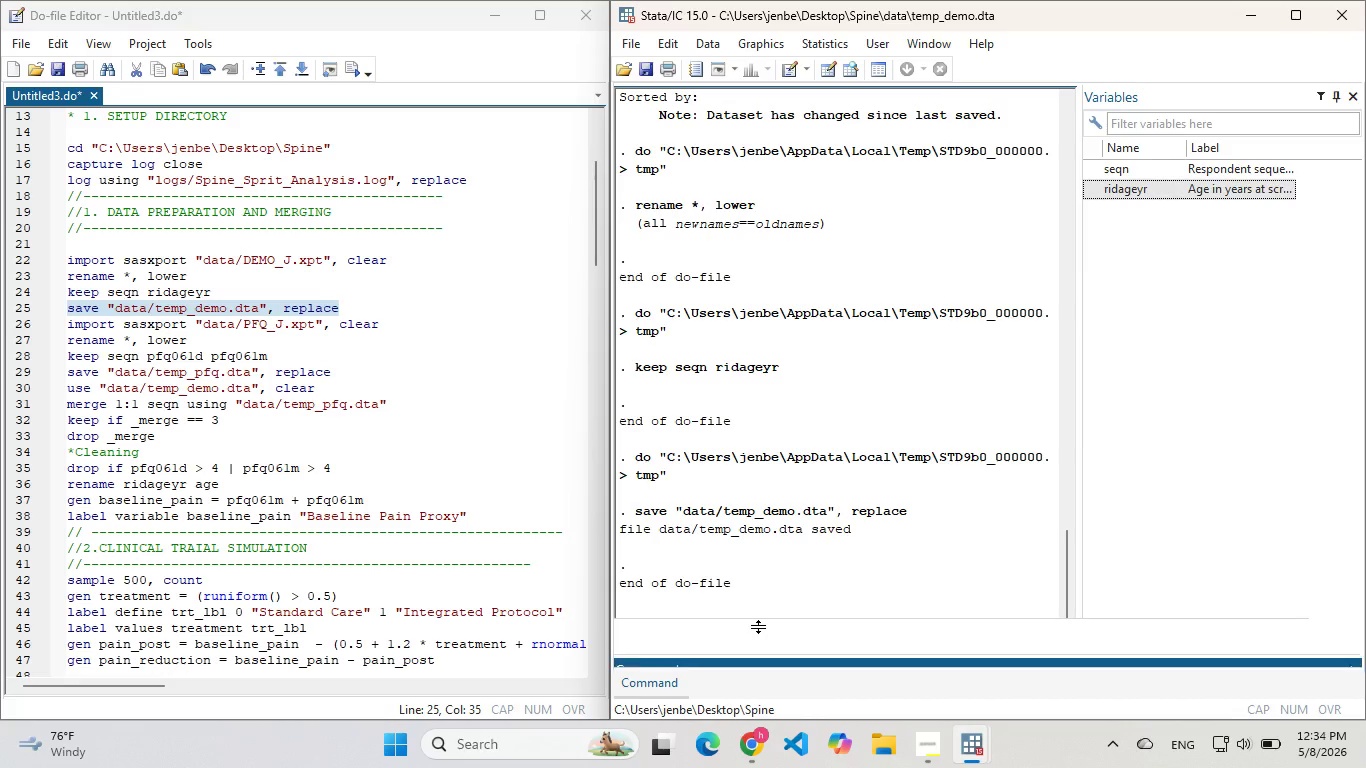 
type(cls)
 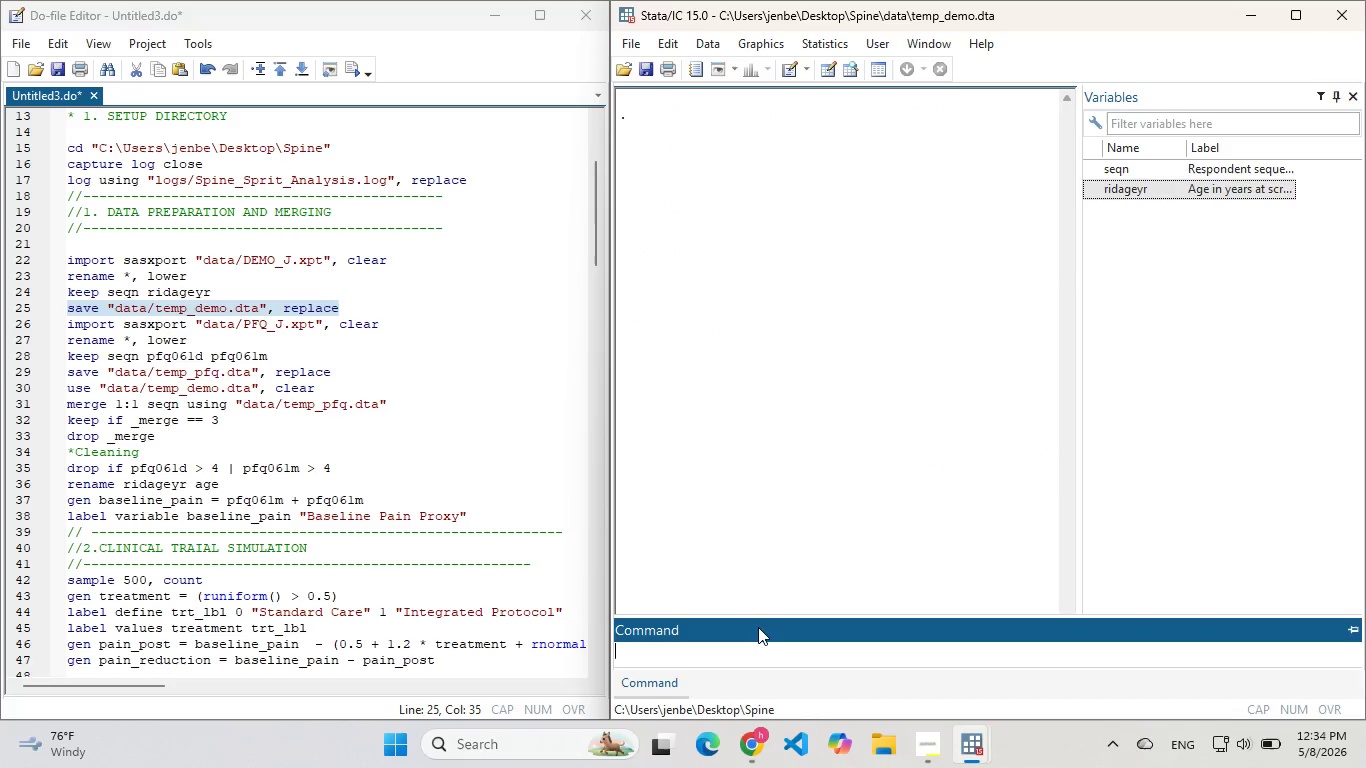 
key(Enter)
 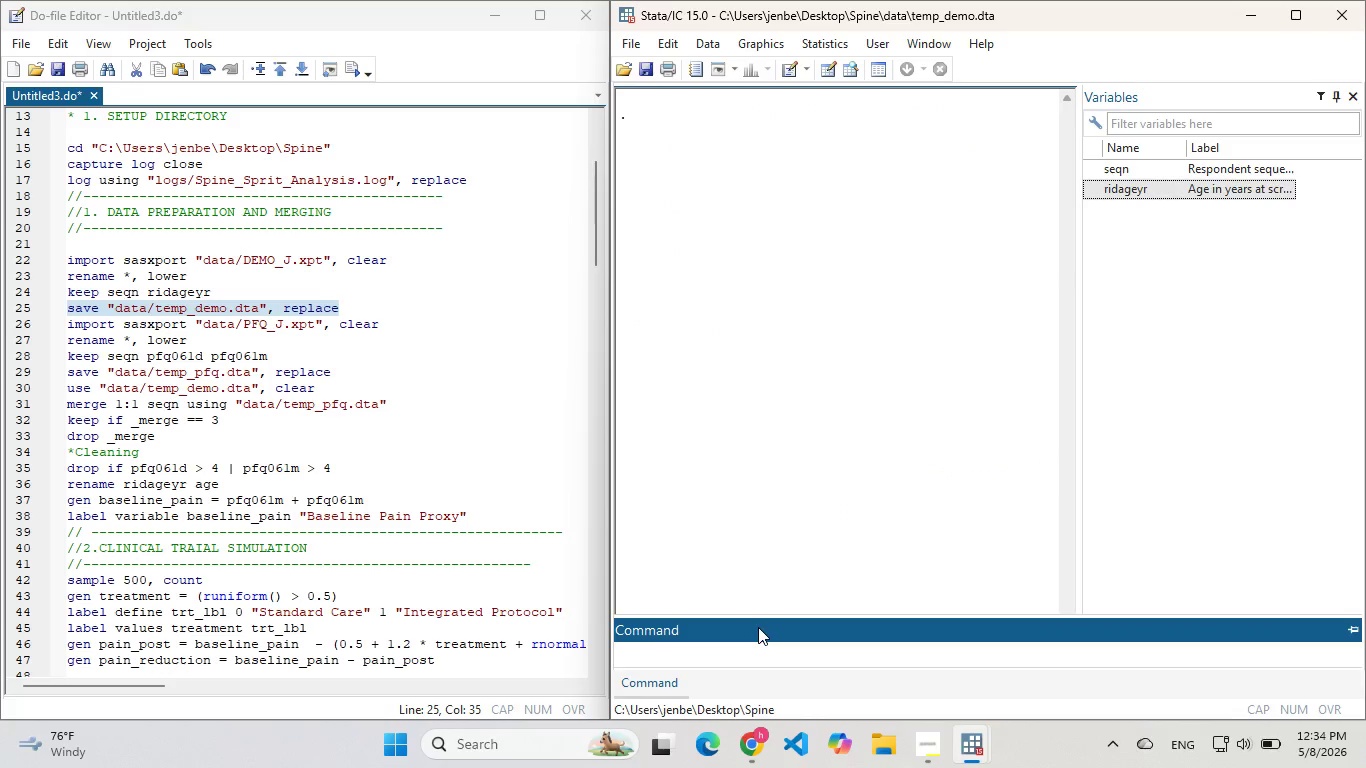 
type(ls)
 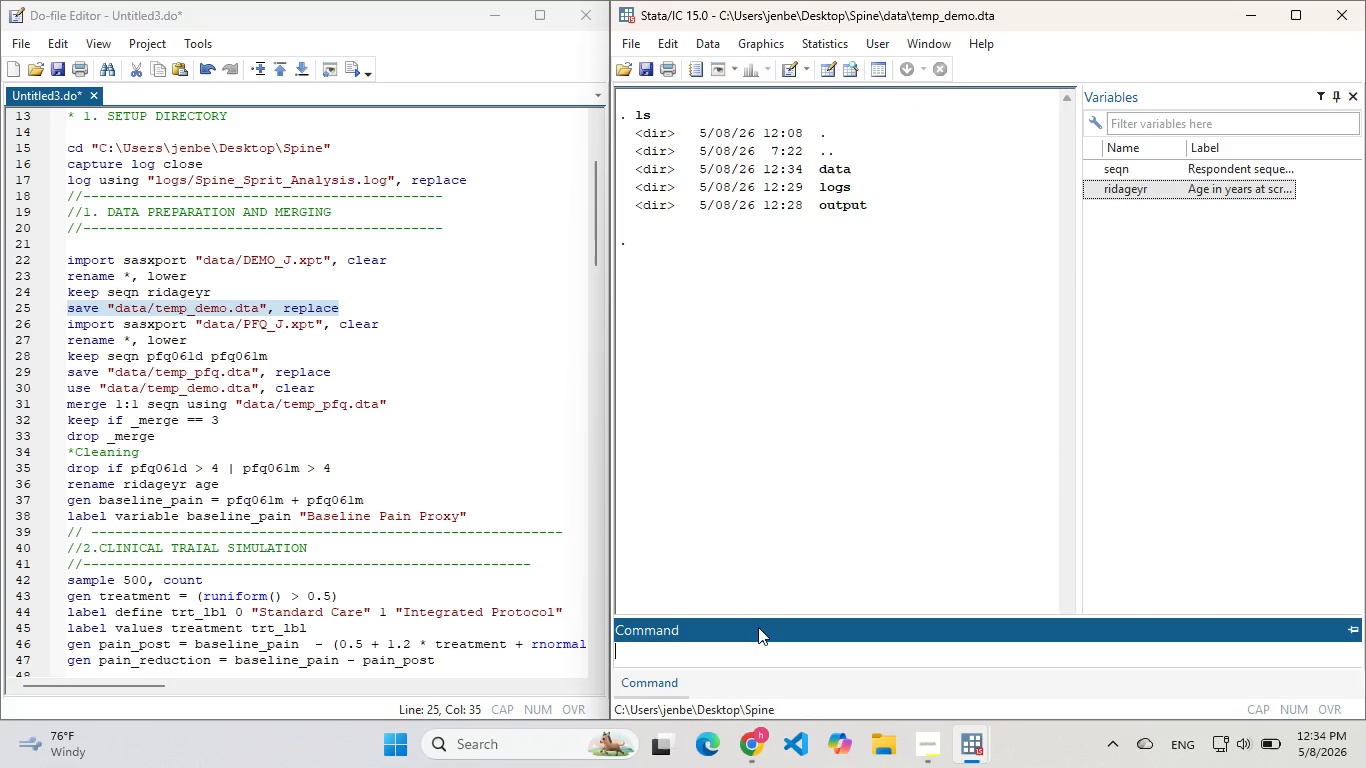 
key(Enter)
 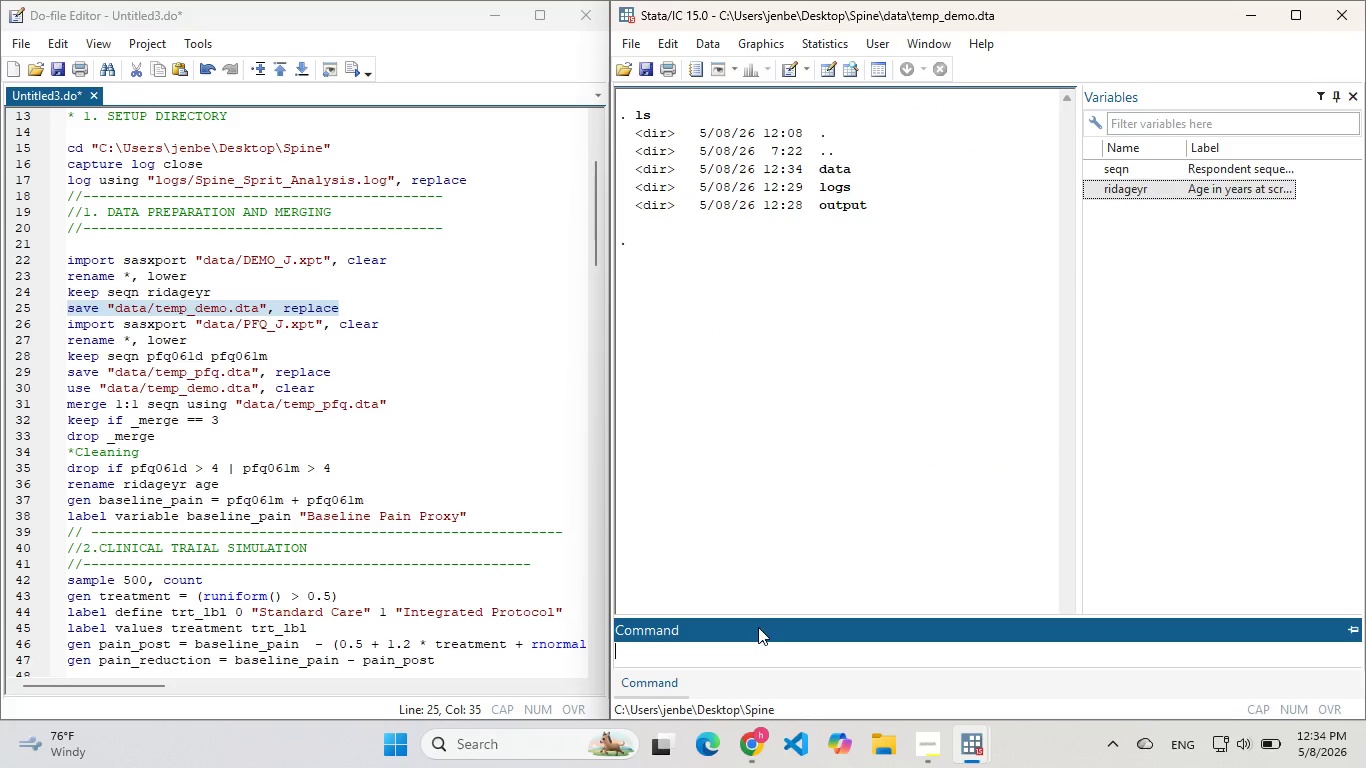 
type(ls data/)
 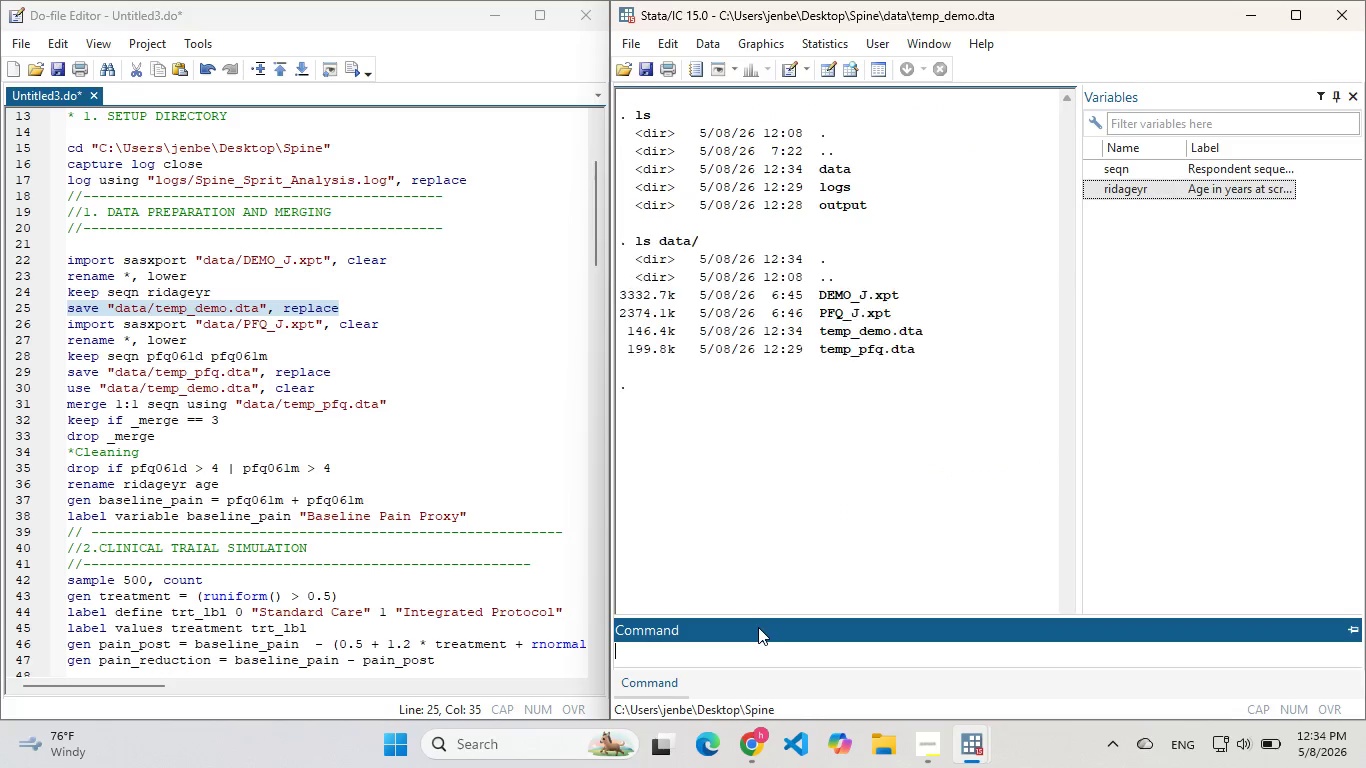 
key(Enter)
 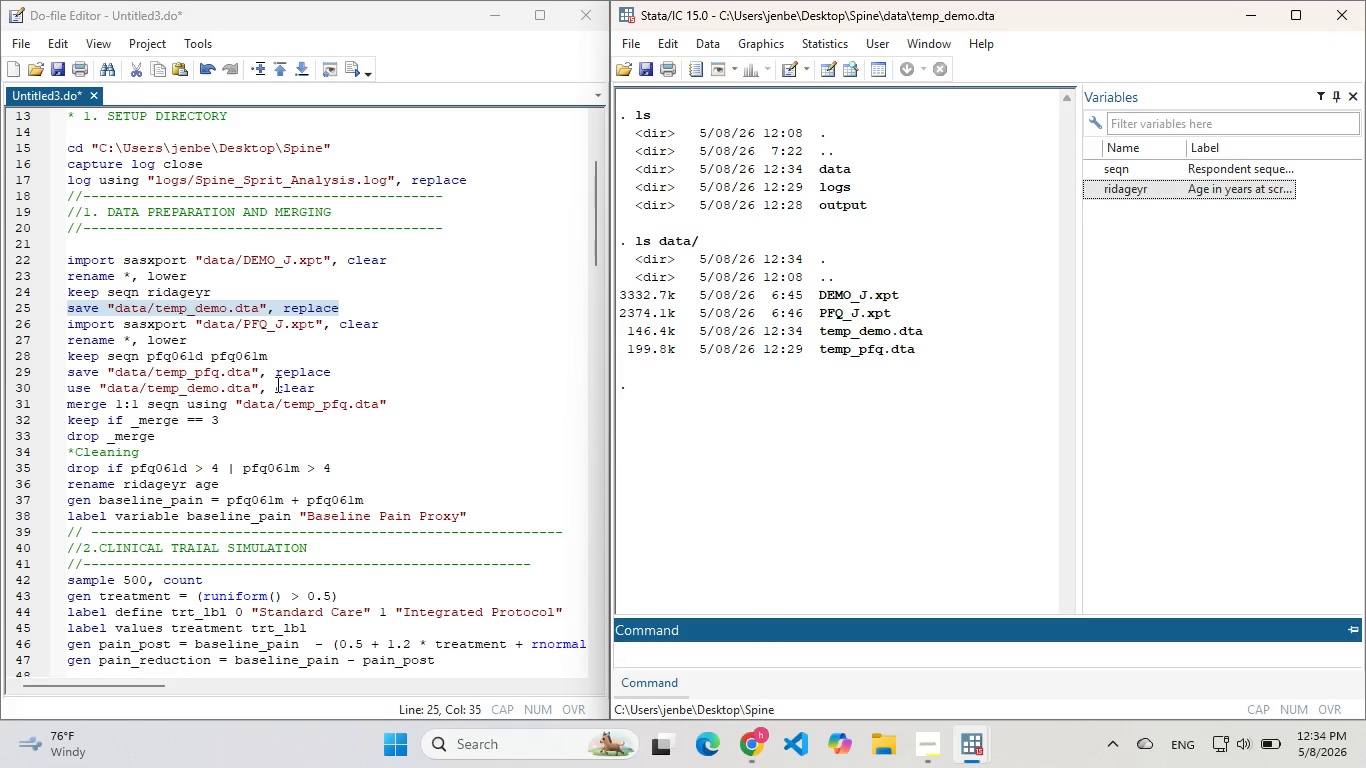 
left_click([274, 383])
 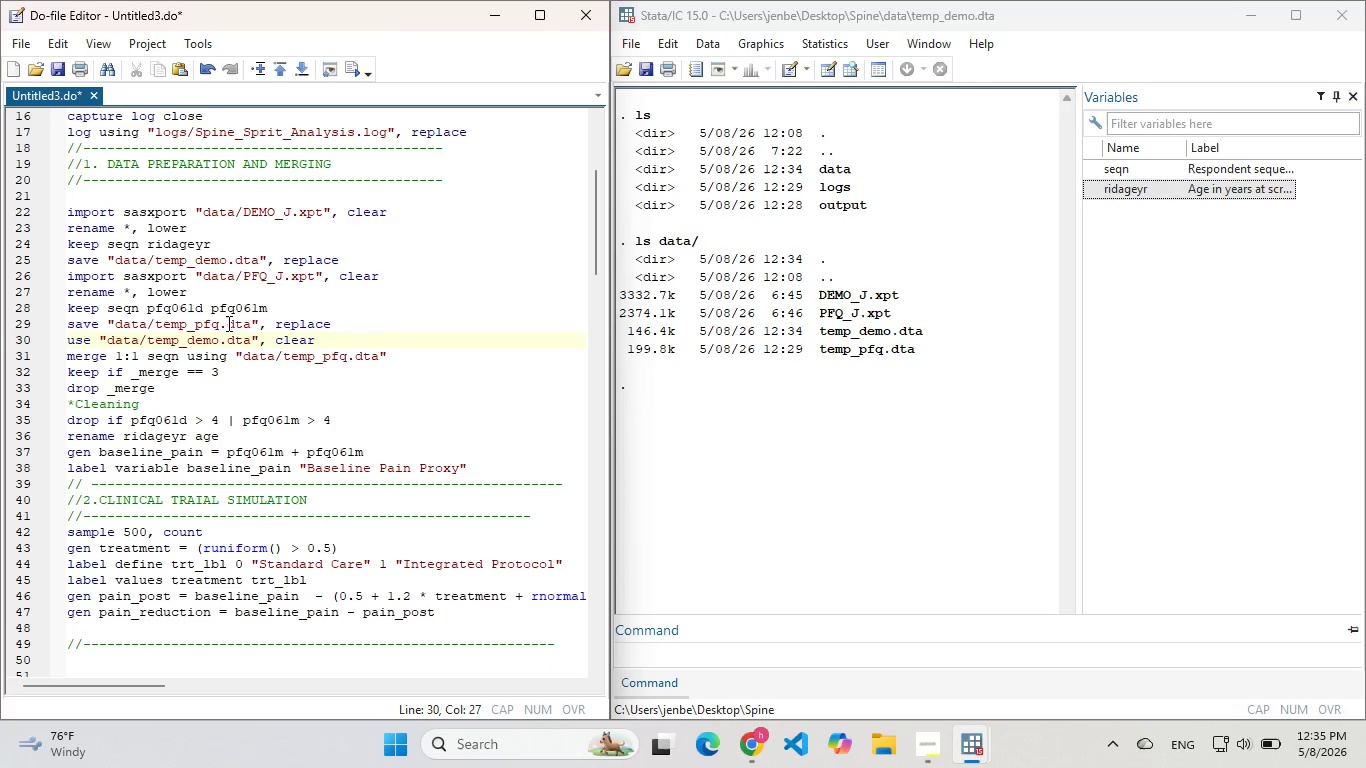 
left_click_drag(start_coordinate=[196, 293], to_coordinate=[51, 273])
 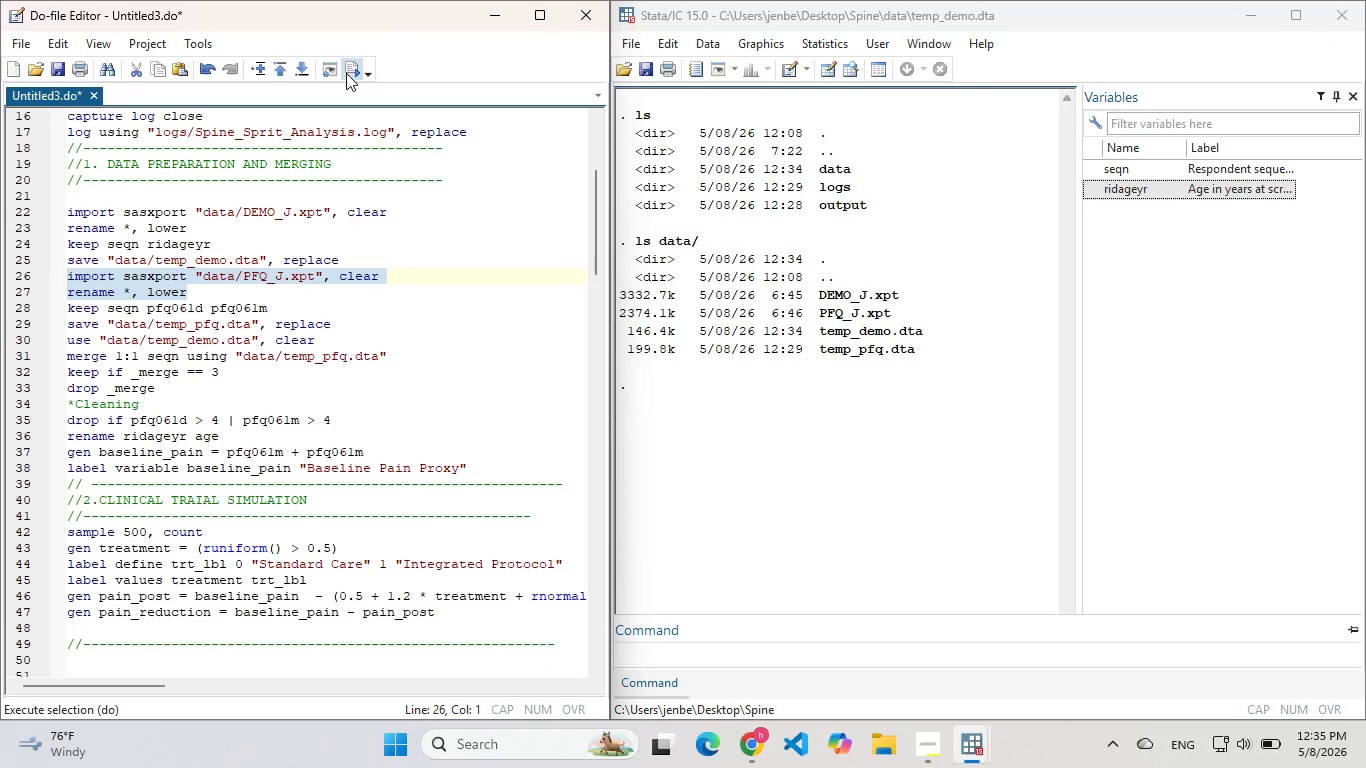 
left_click([346, 73])
 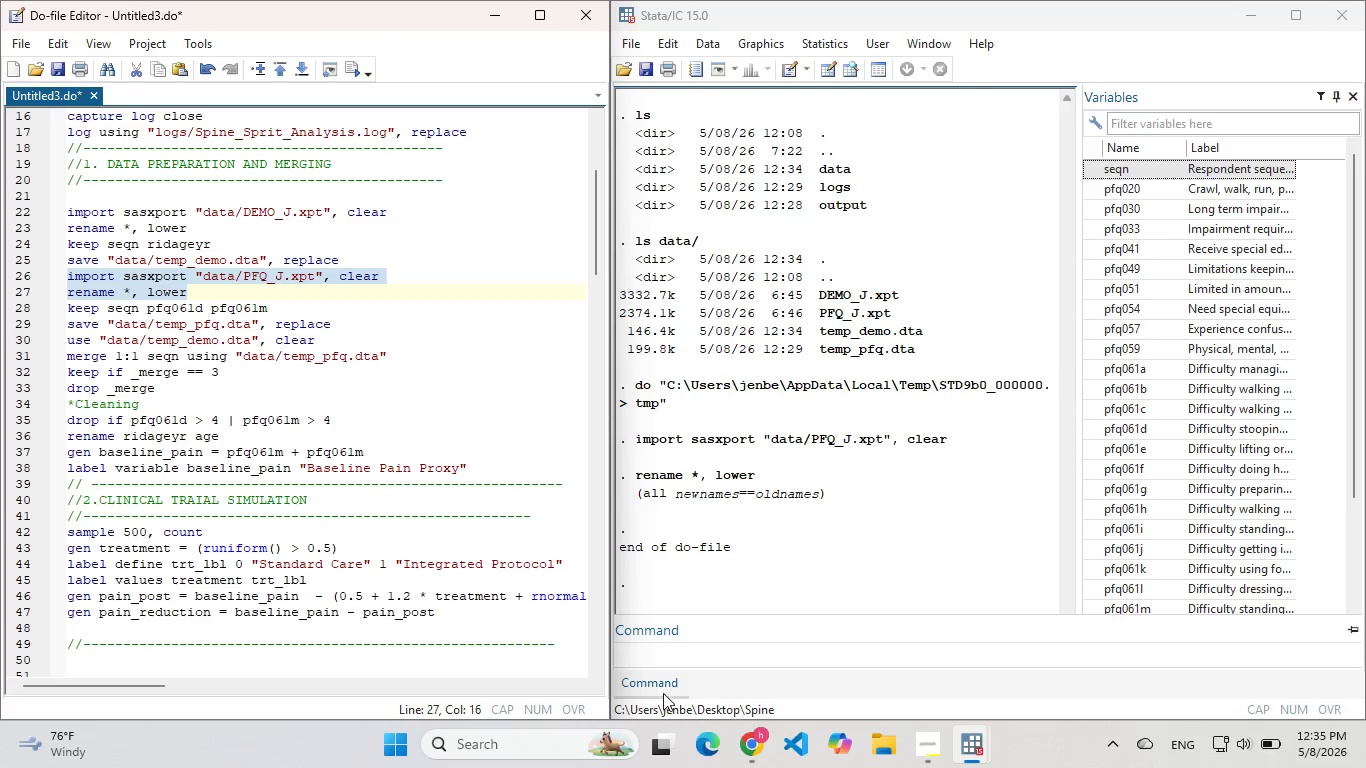 
left_click([680, 638])
 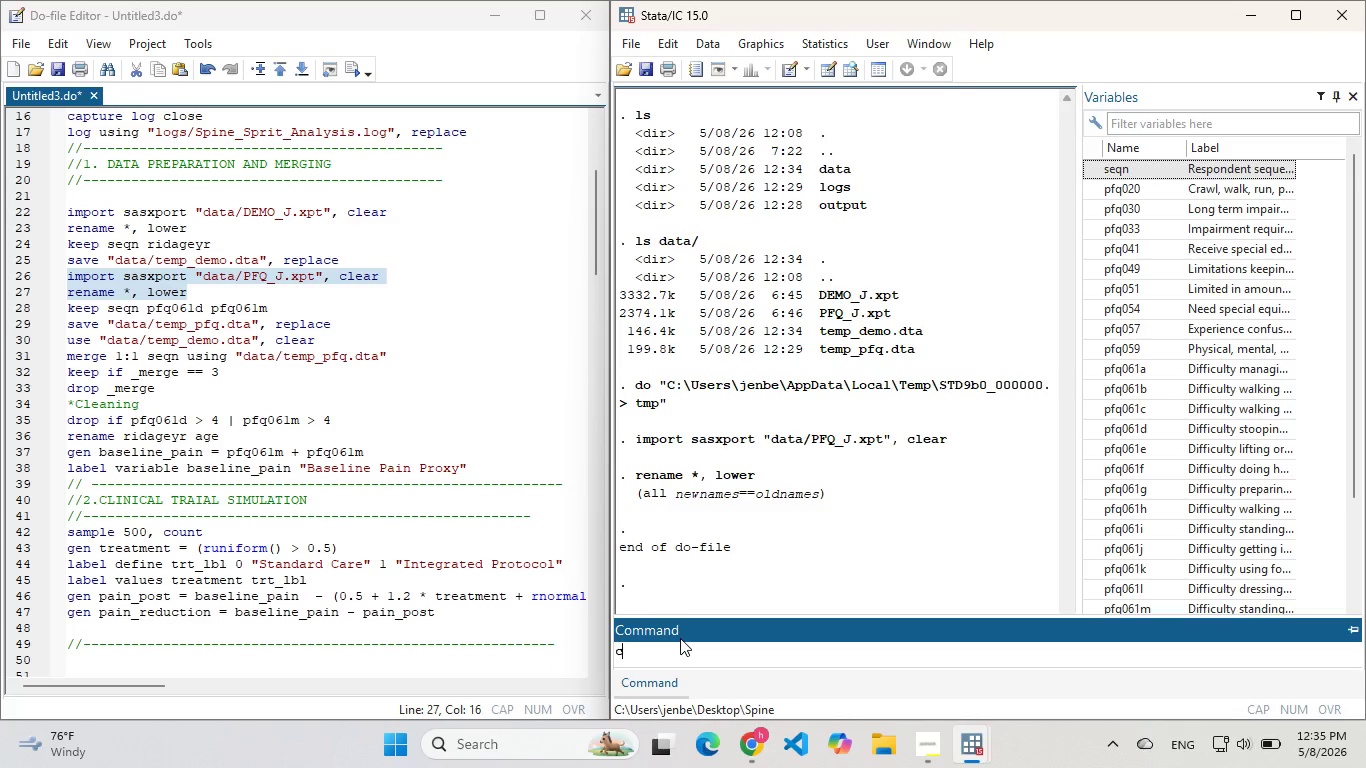 
type(cls)
 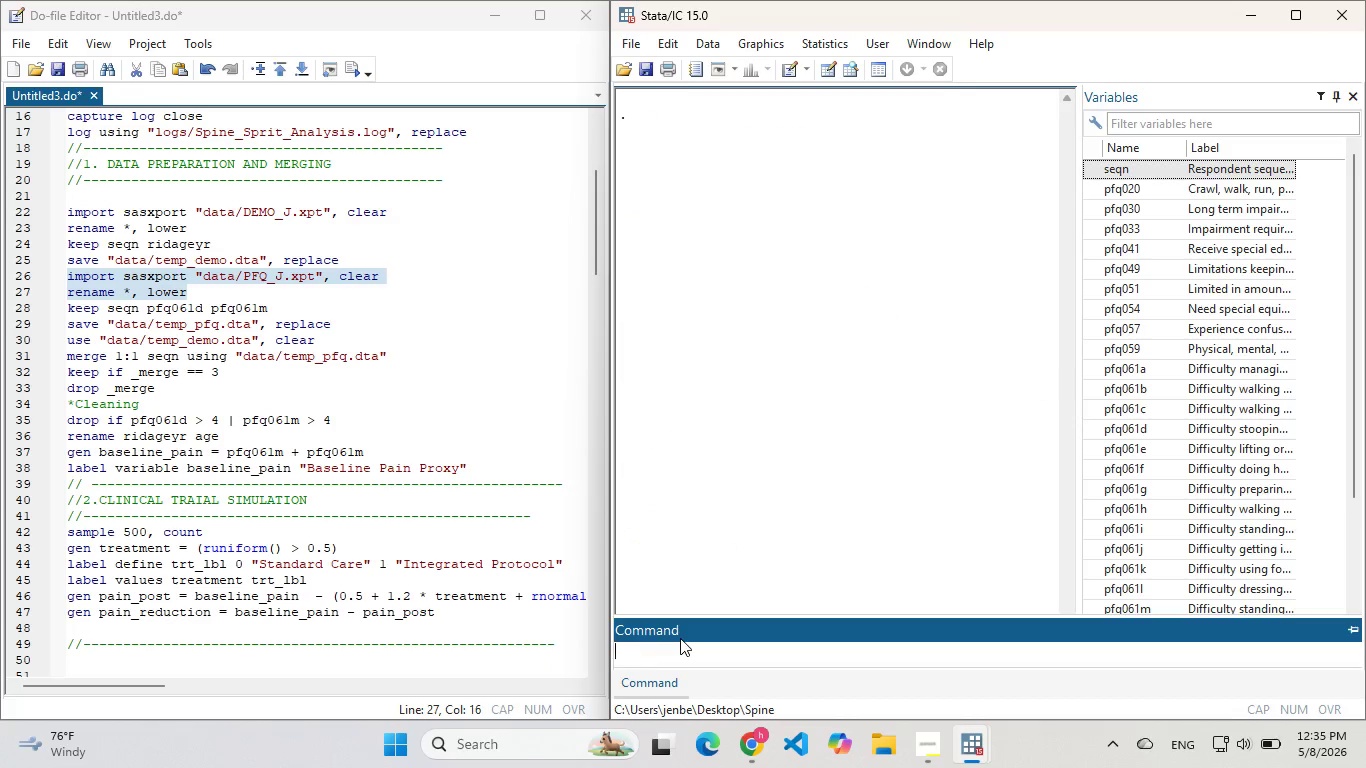 
key(Enter)
 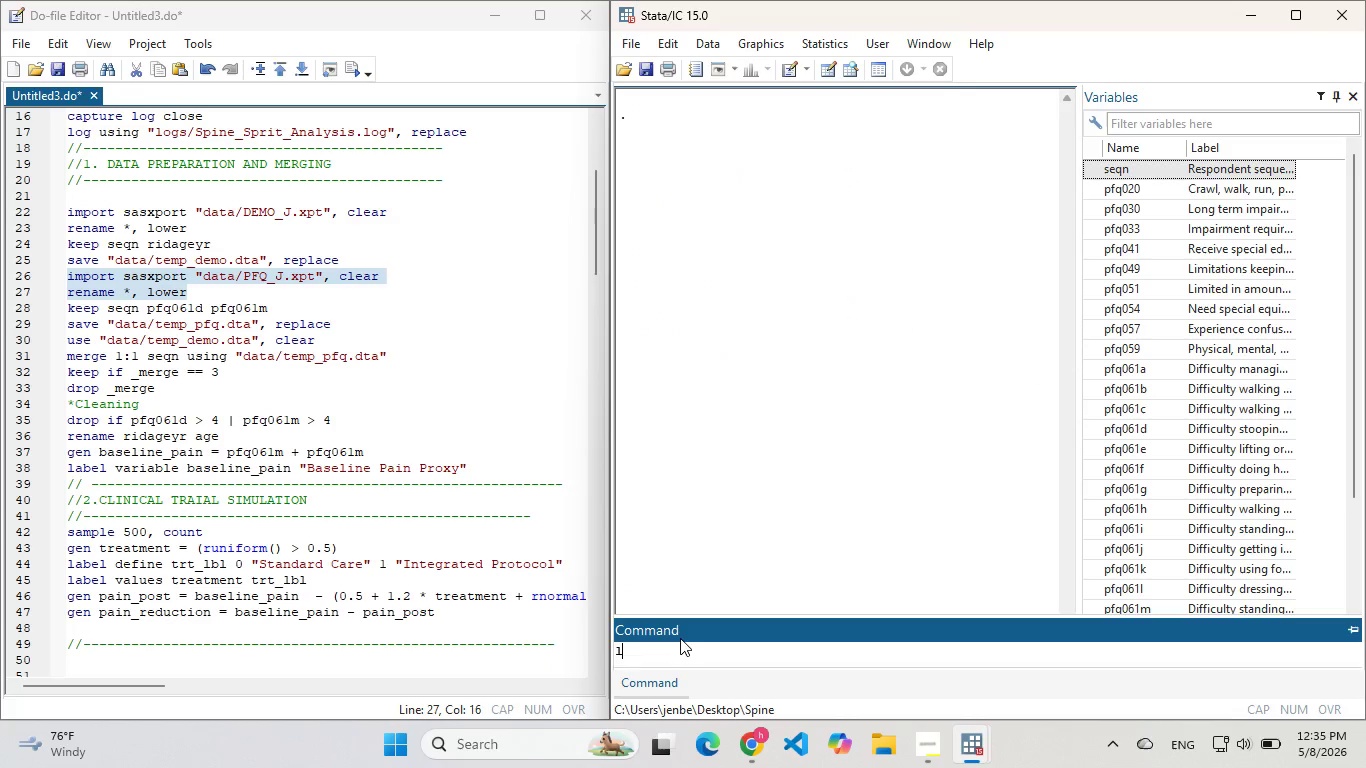 
type(ls)
 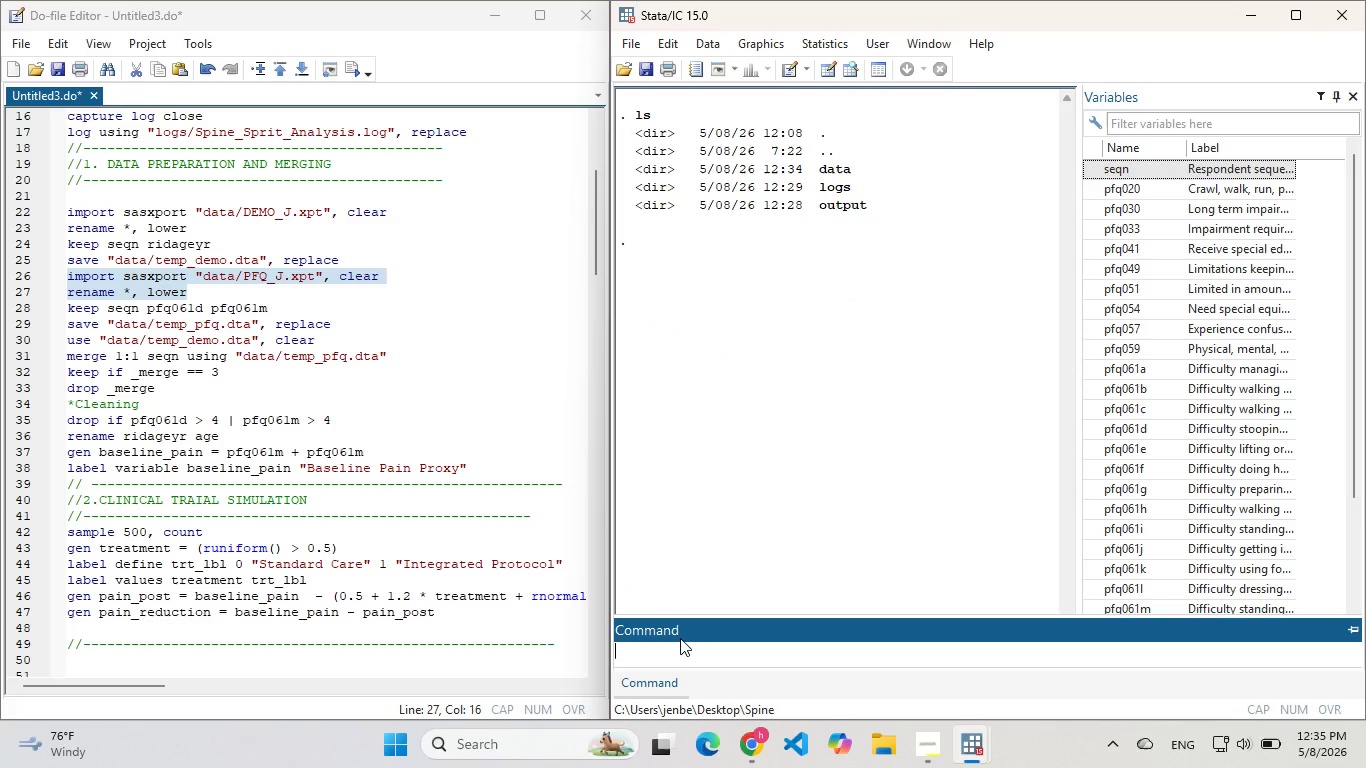 
key(Enter)
 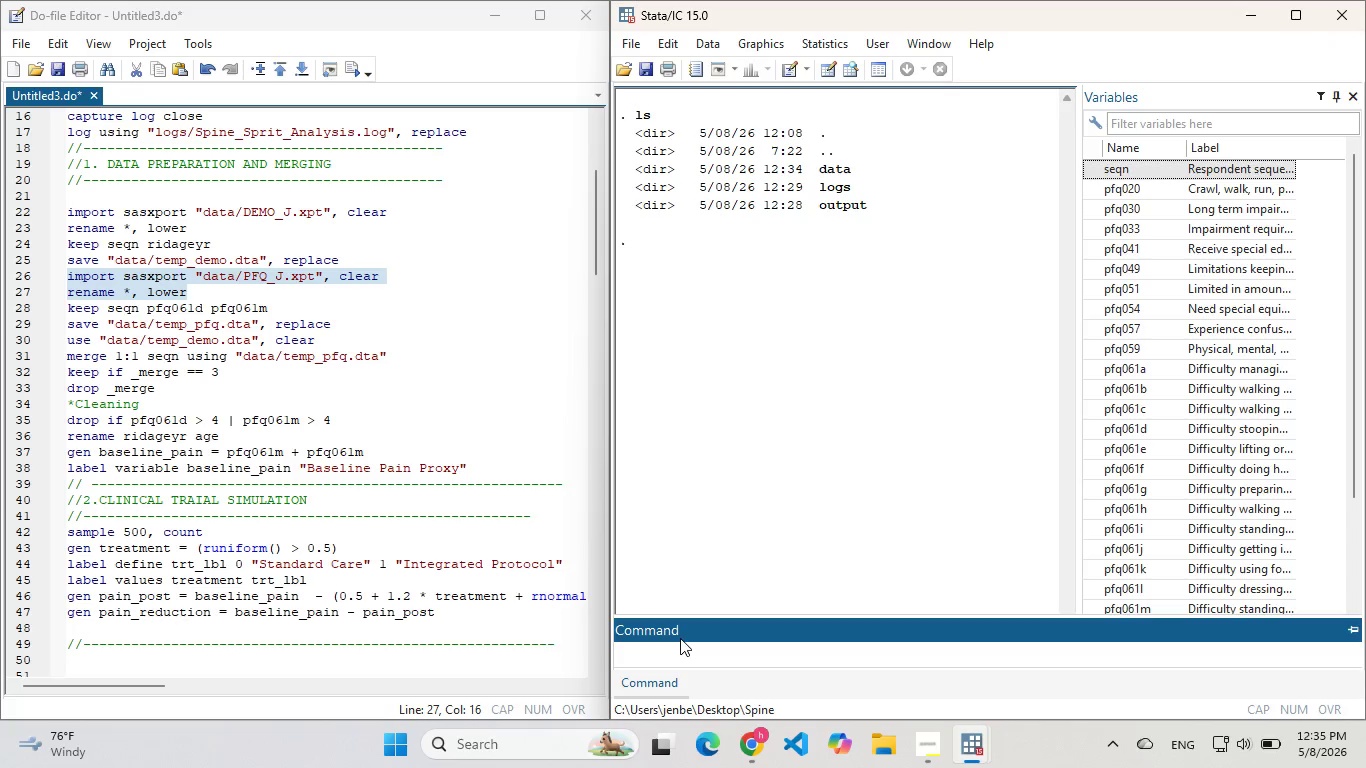 
type(ls data/)
 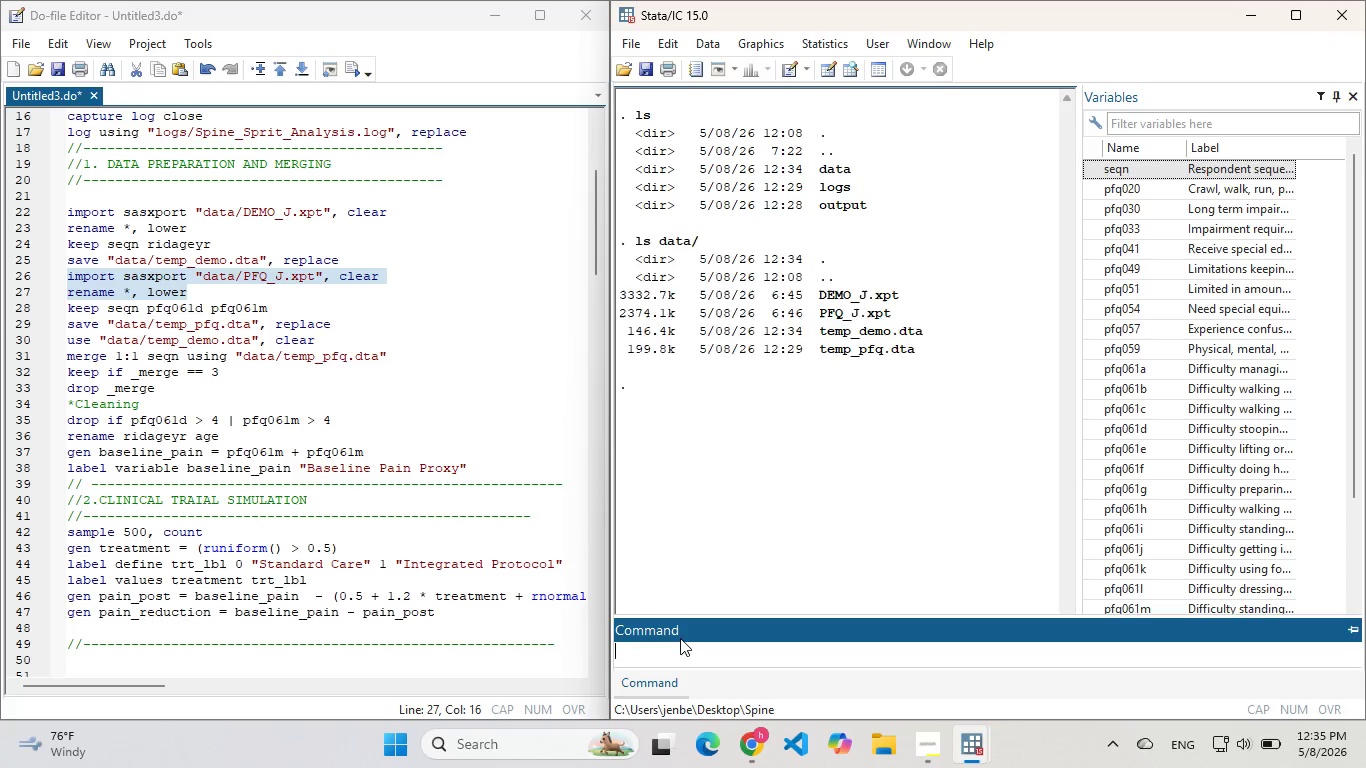 
key(Enter)
 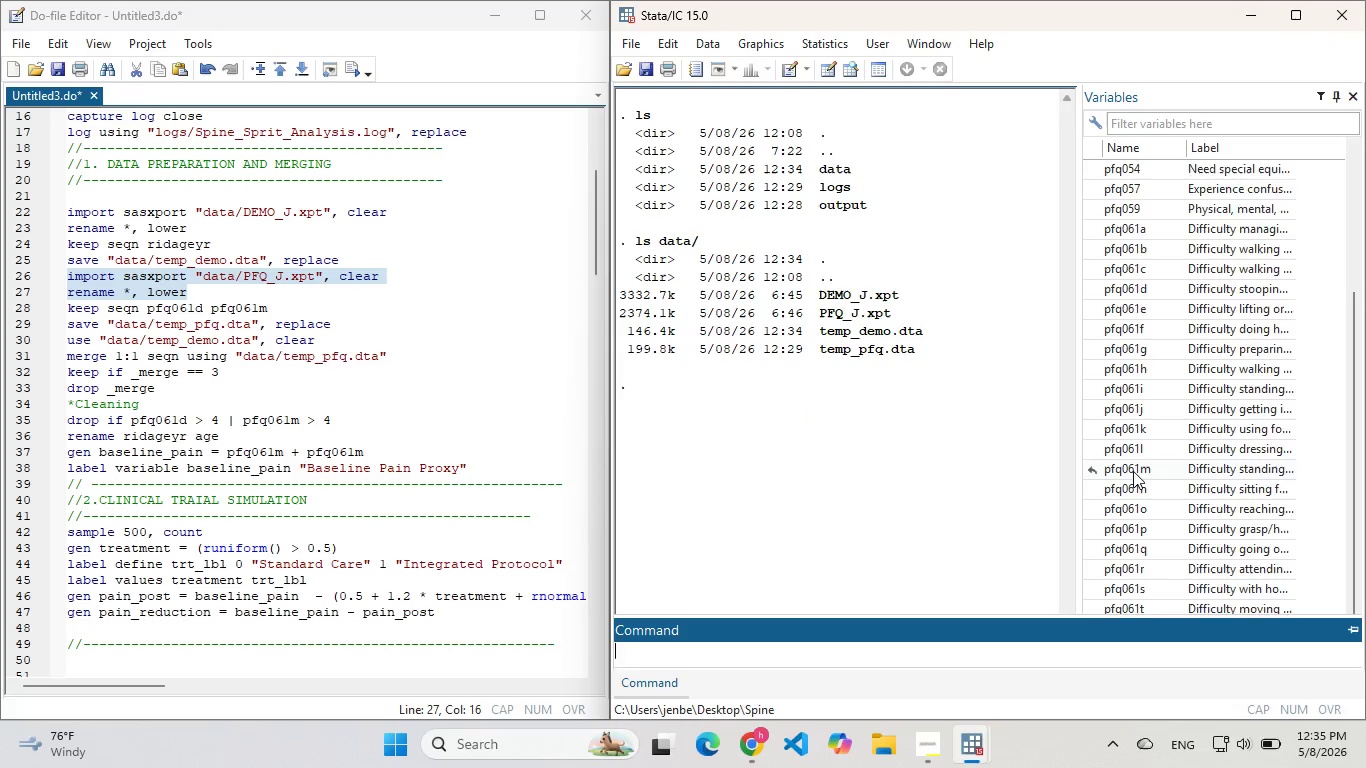 
wait(10.66)
 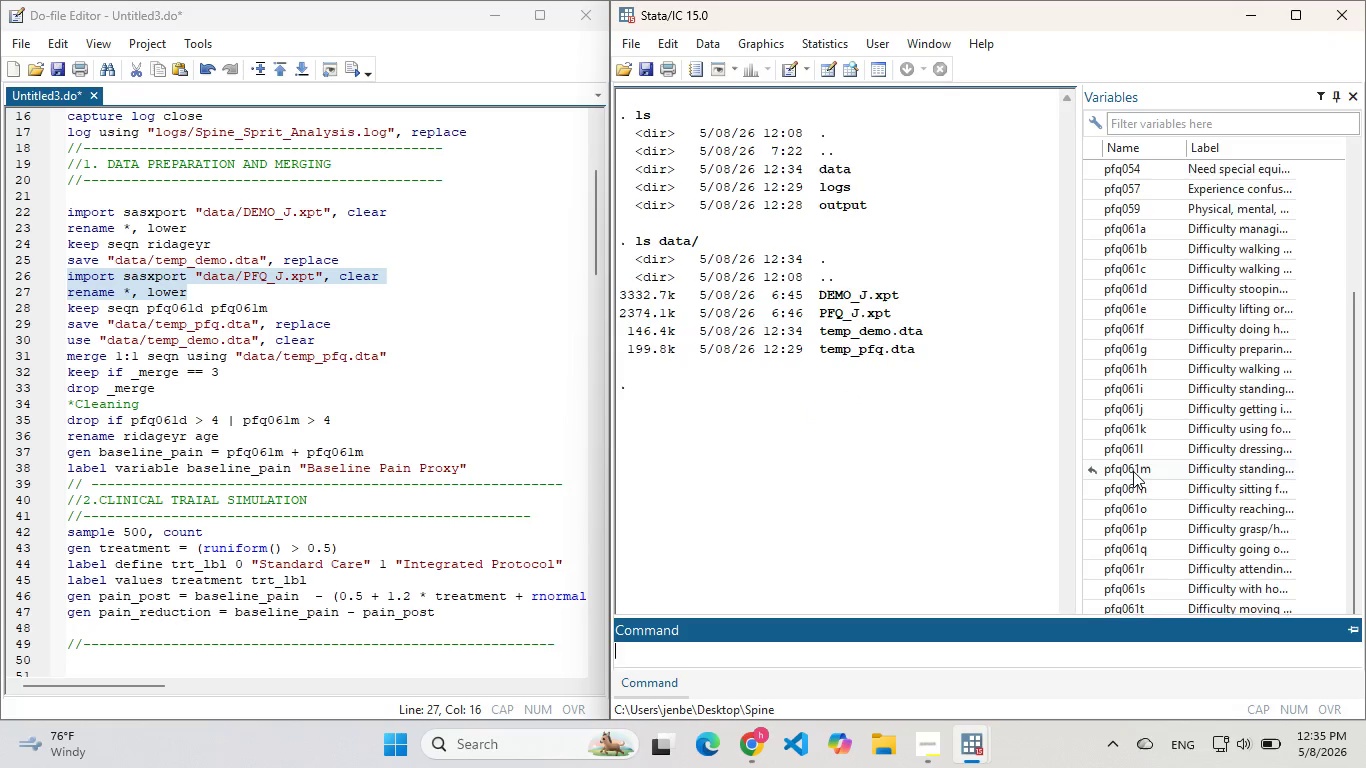 
type(cls)
 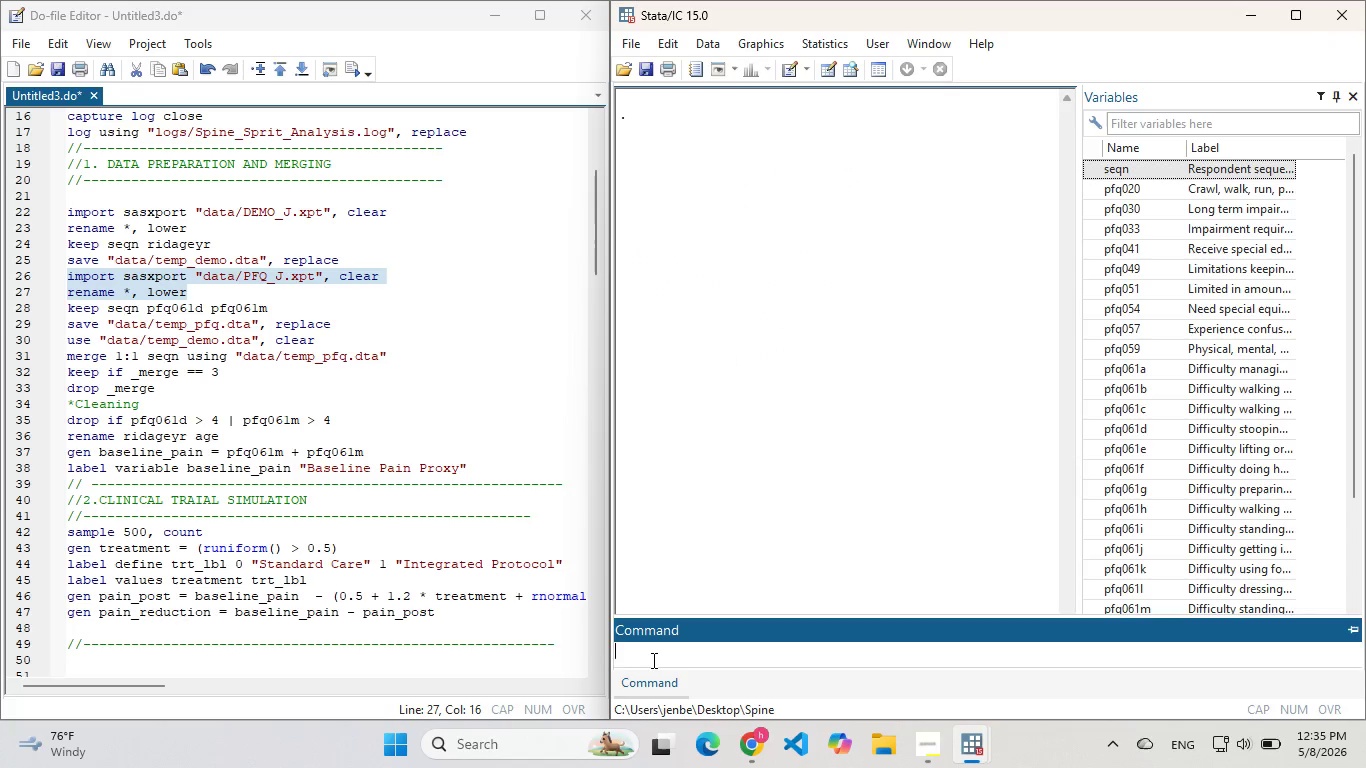 
key(Enter)
 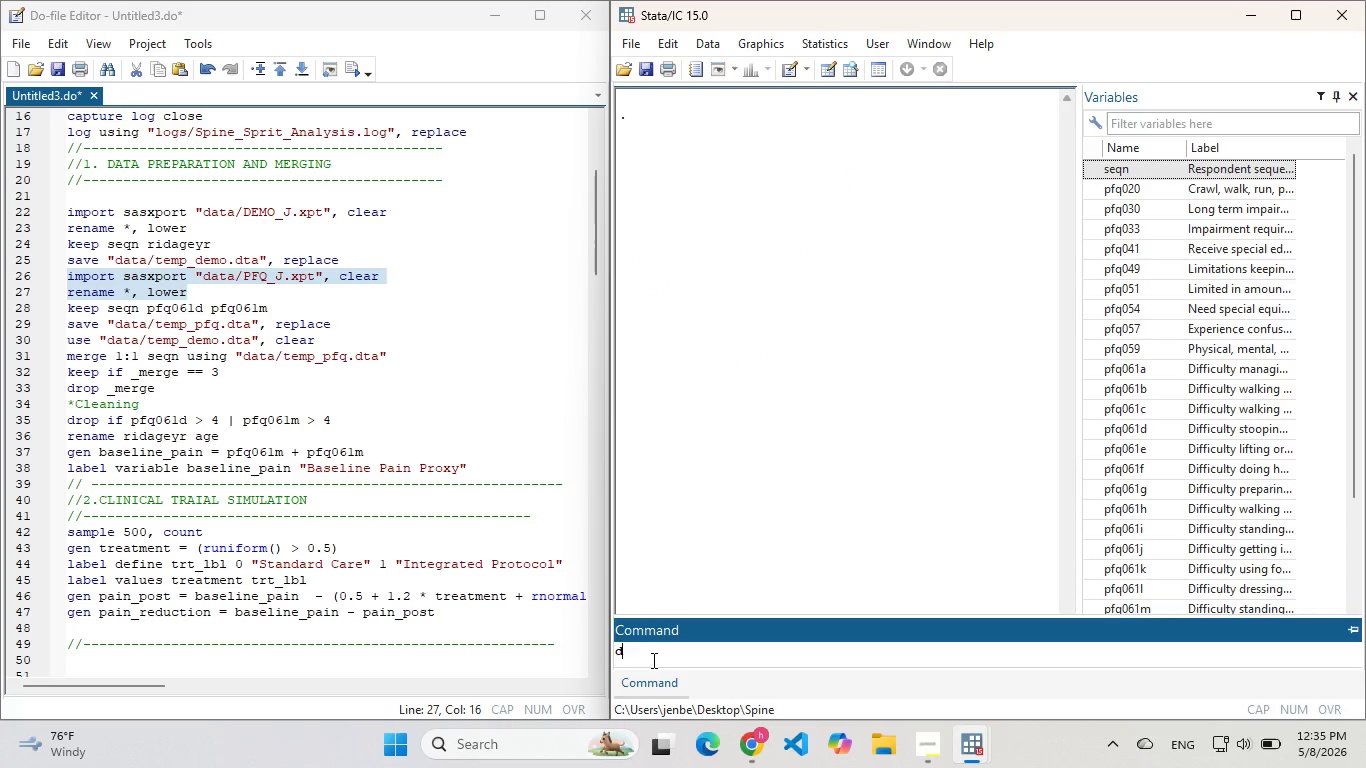 
key(D)
 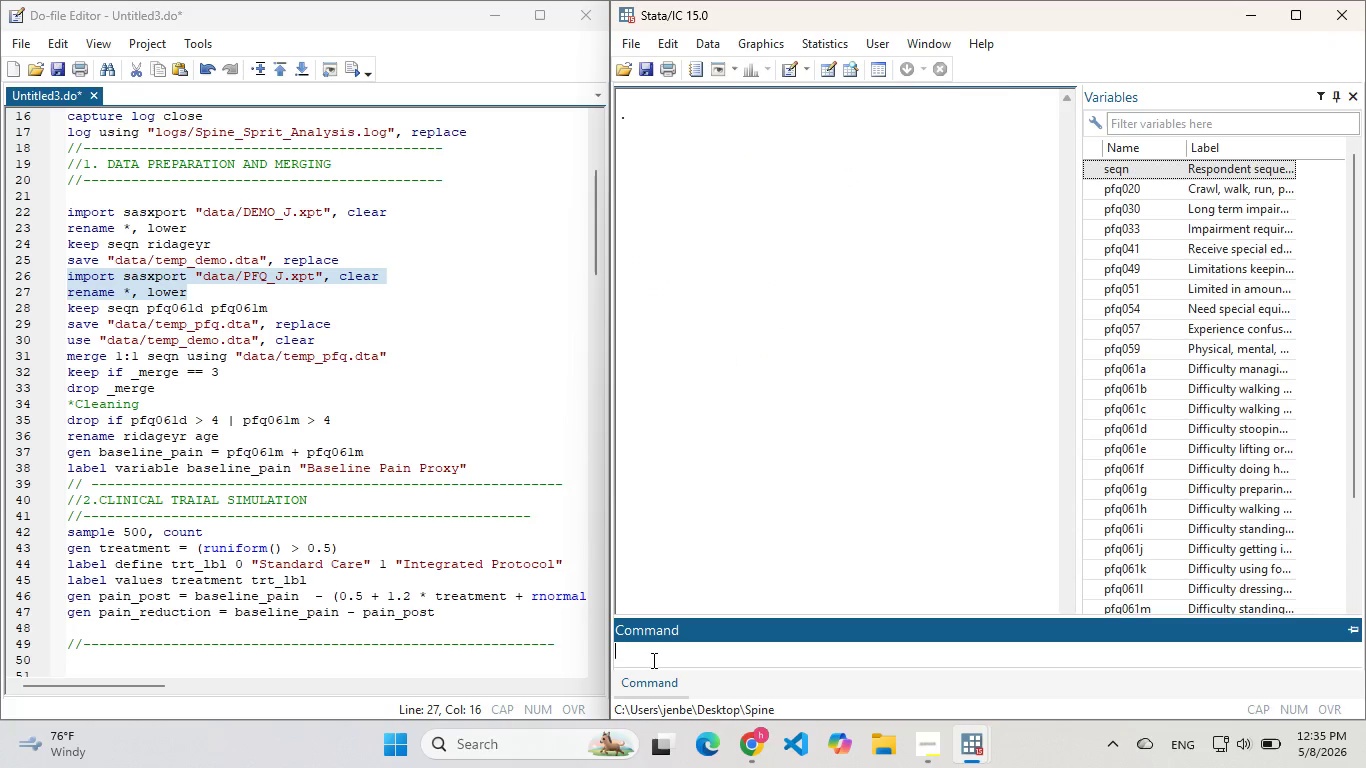 
key(Enter)
 